 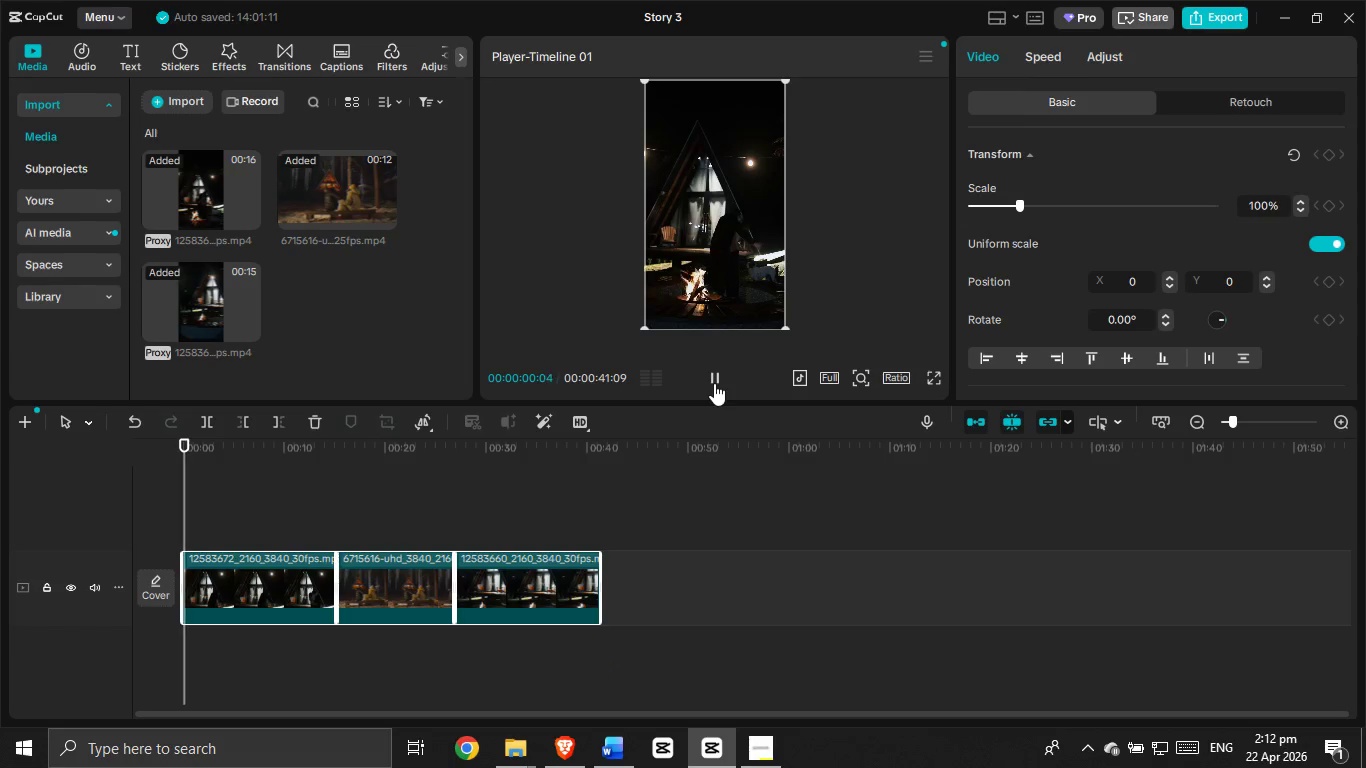 
left_click([714, 383])
 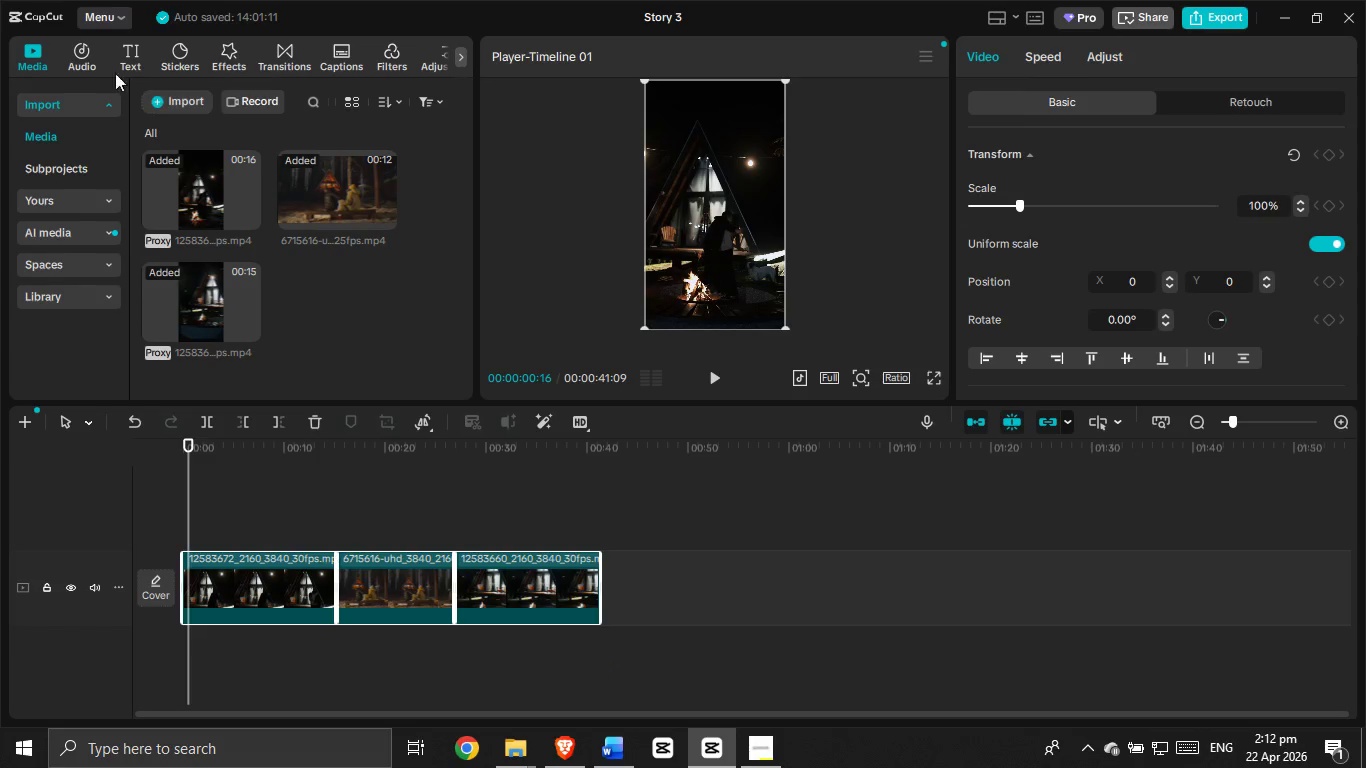 
left_click([98, 63])
 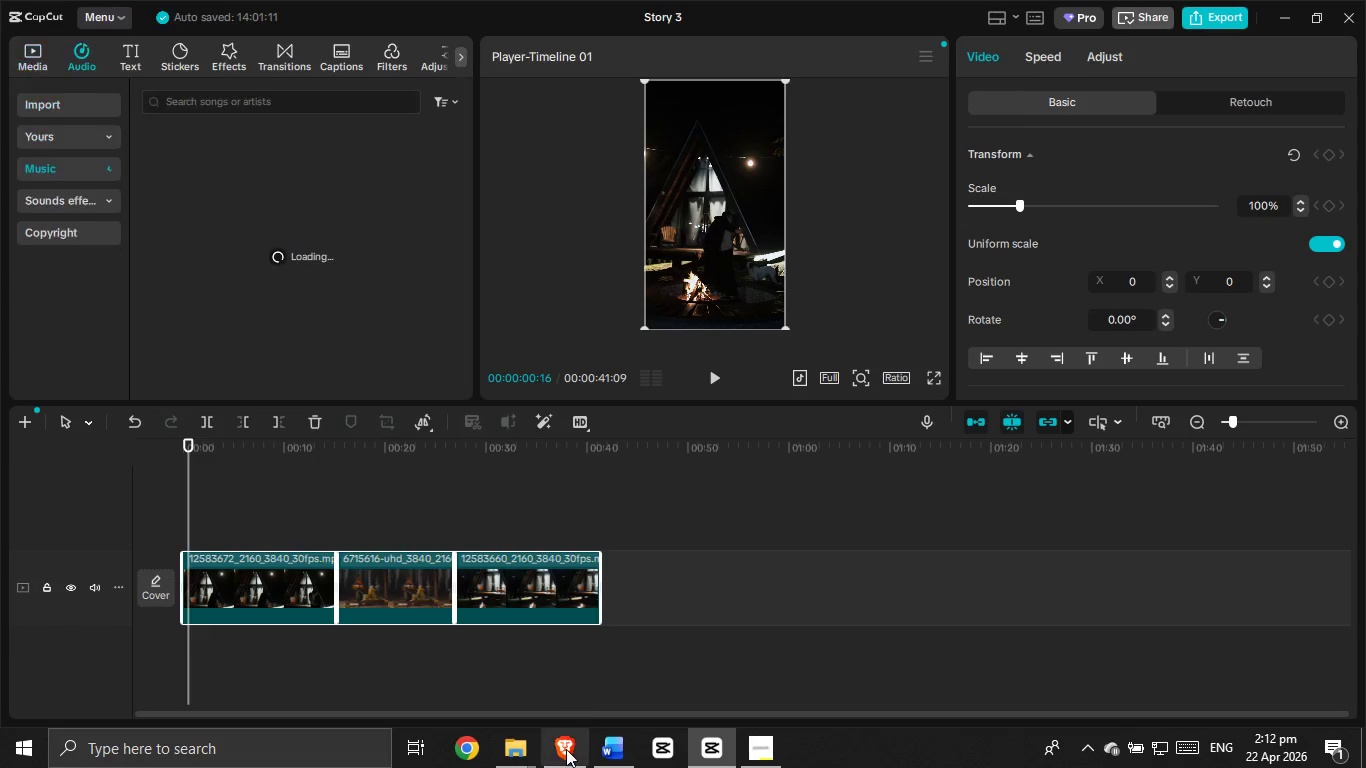 
left_click([561, 756])
 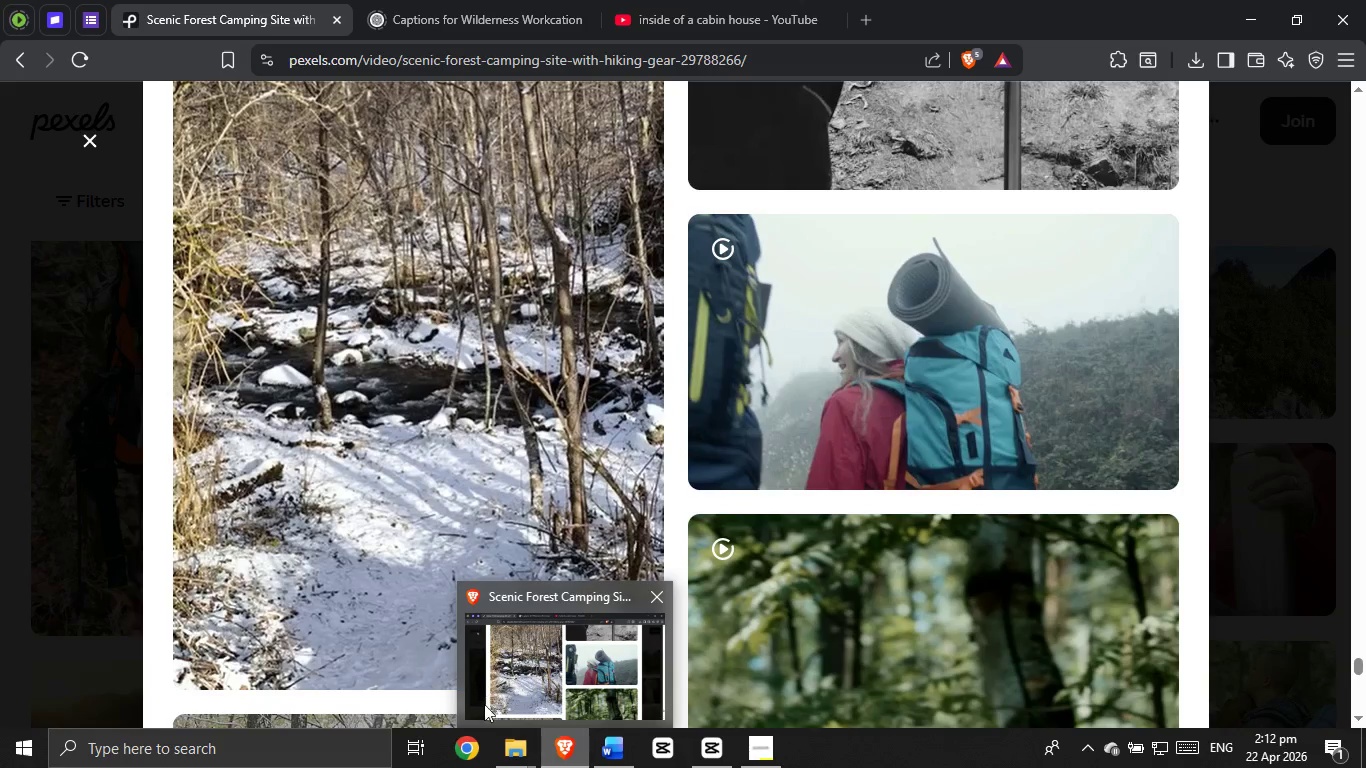 
wait(24.1)
 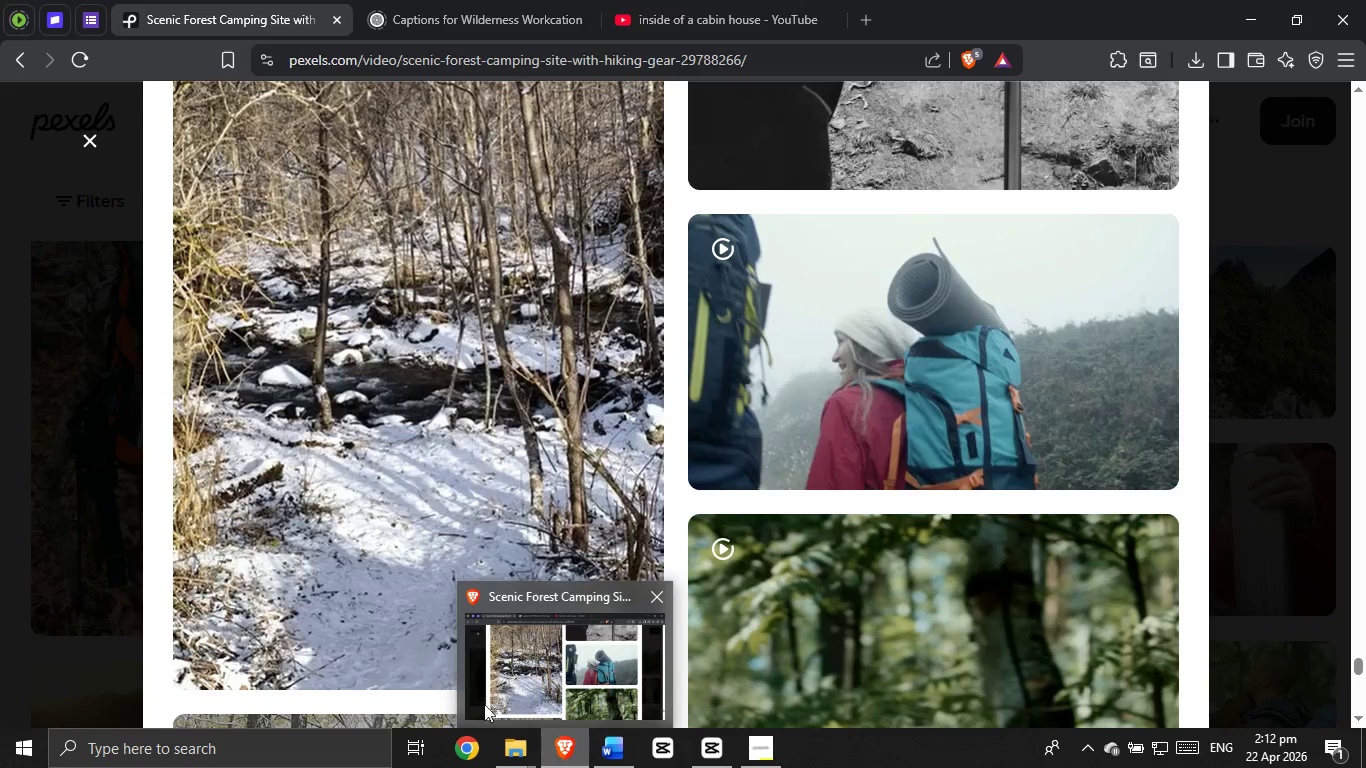 
mouse_move([835, 471])
 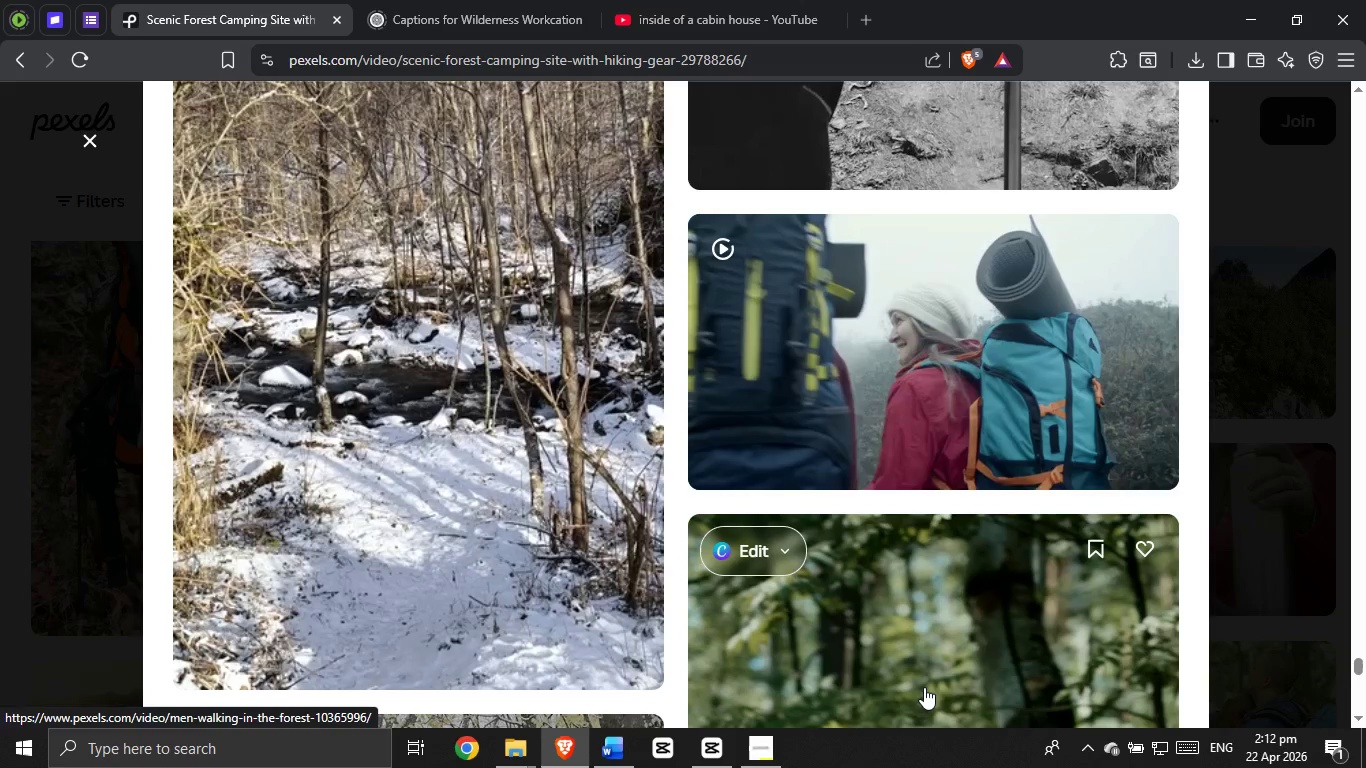 
wait(5.61)
 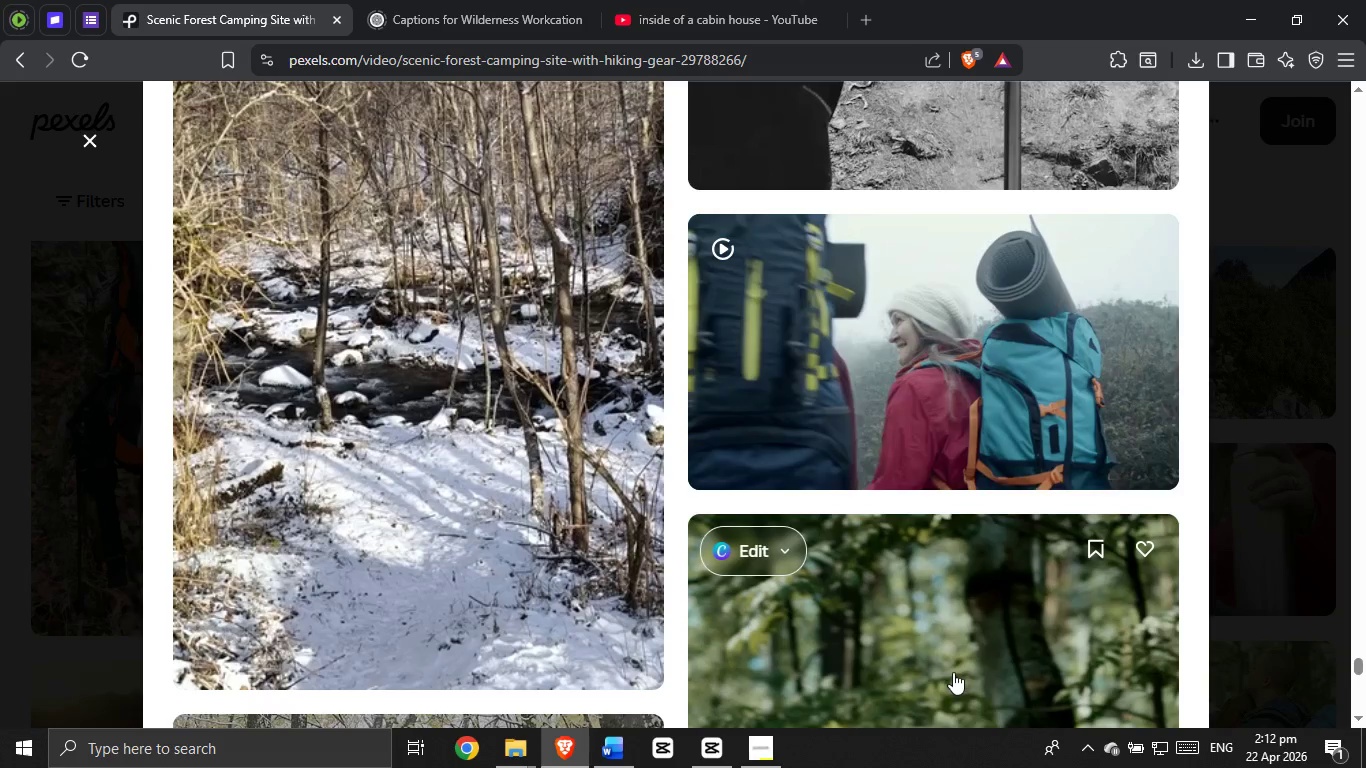 
mouse_move([1150, 777])
 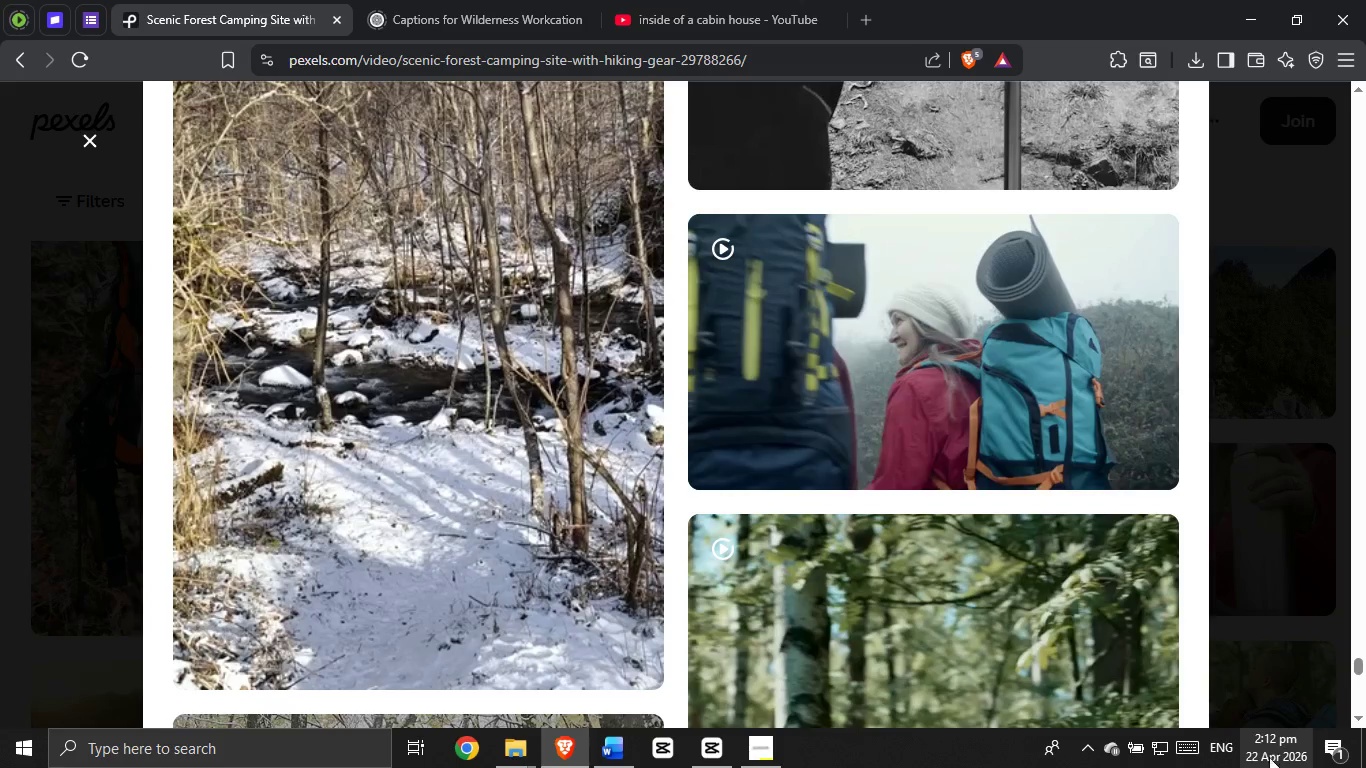 
mouse_move([1262, 759])
 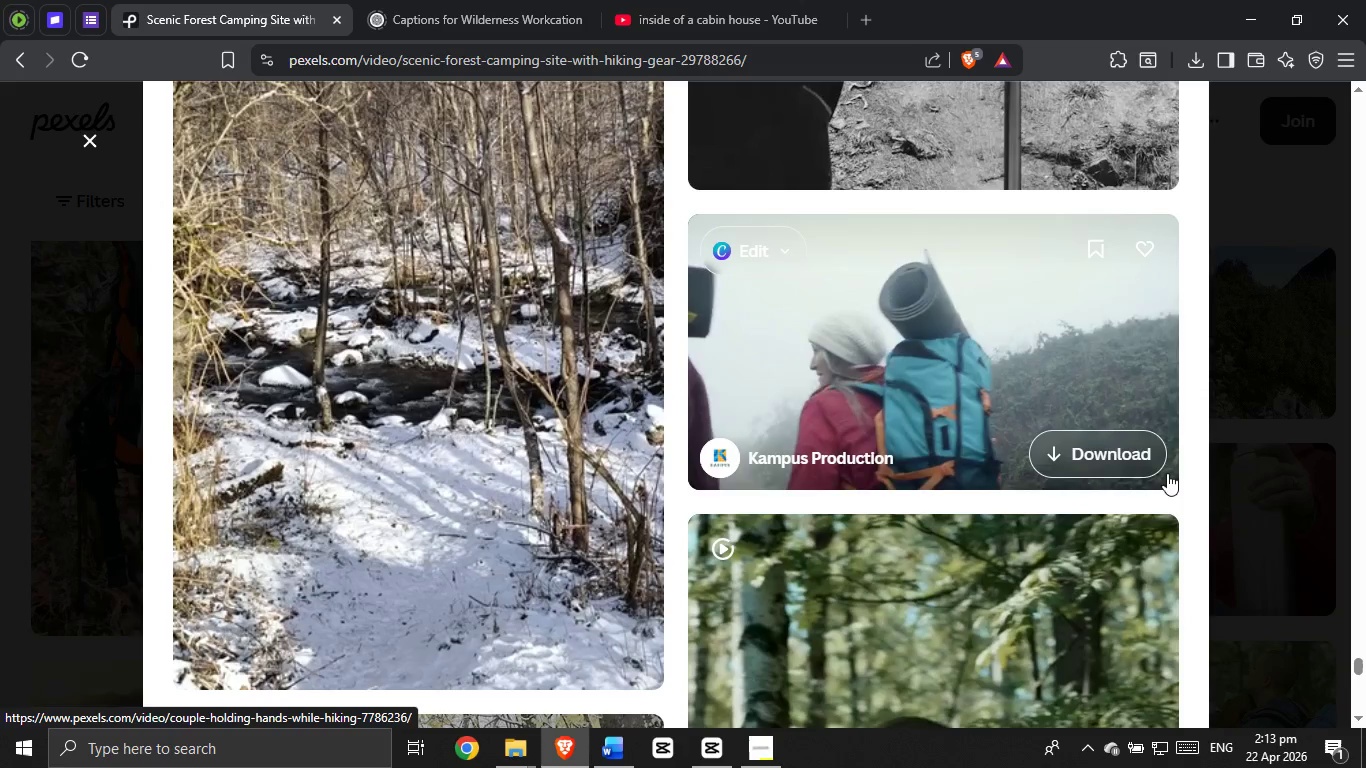 
wait(6.39)
 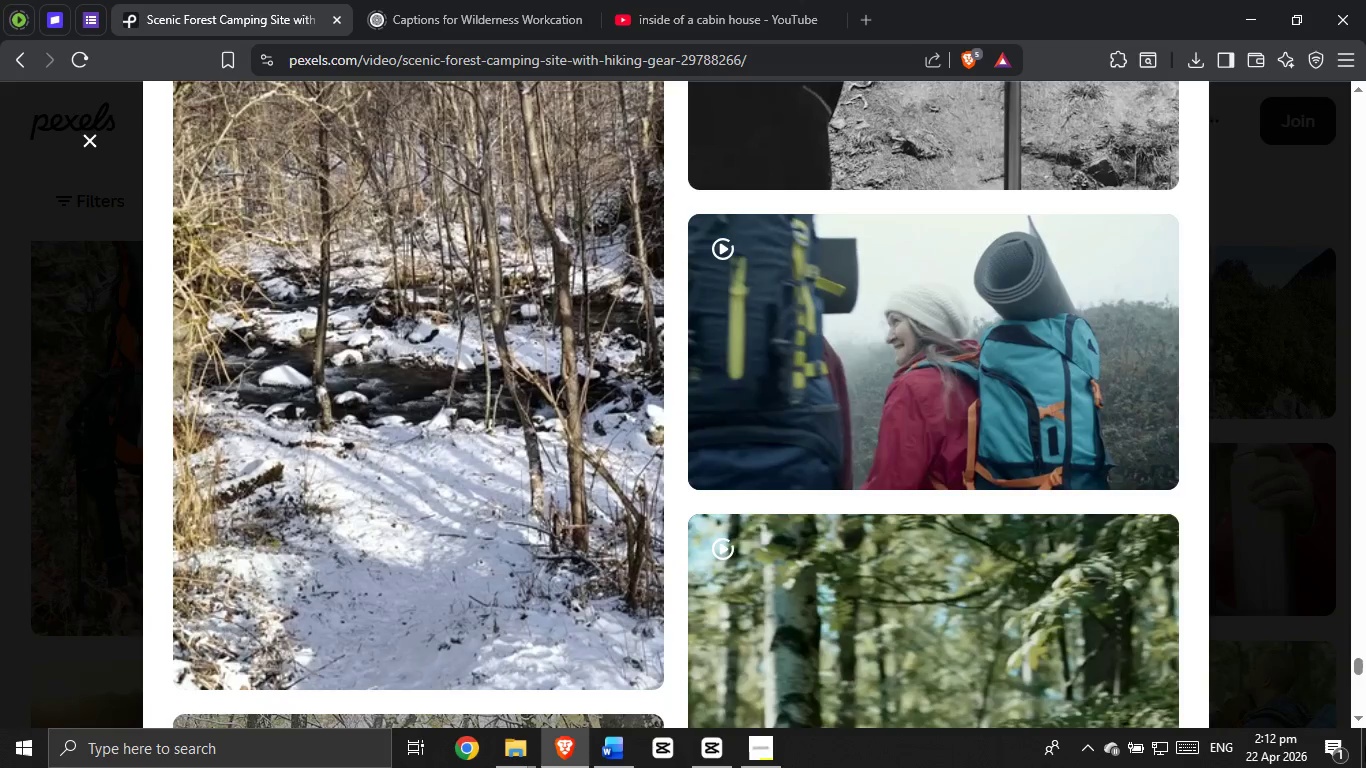 
scroll: coordinate [443, 85], scroll_direction: up, amount: 3.0
 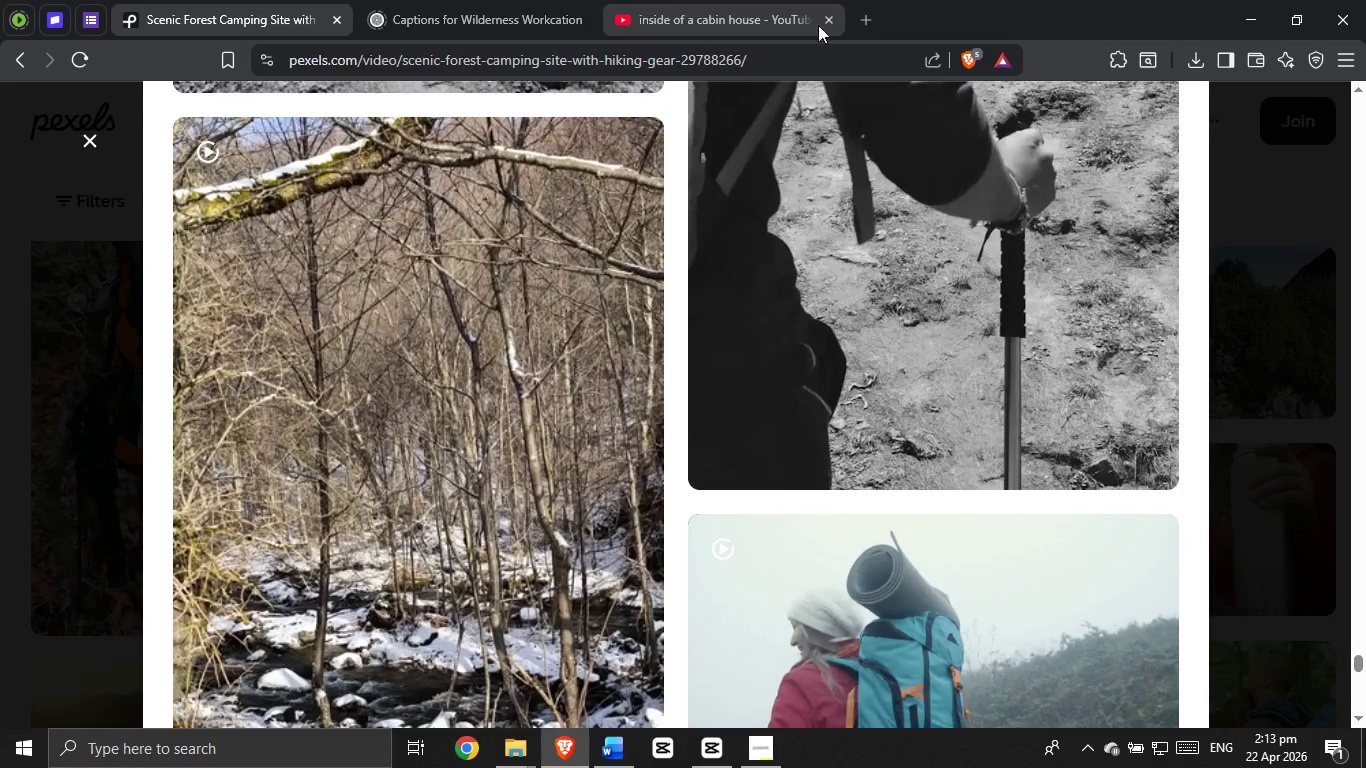 
left_click([831, 18])
 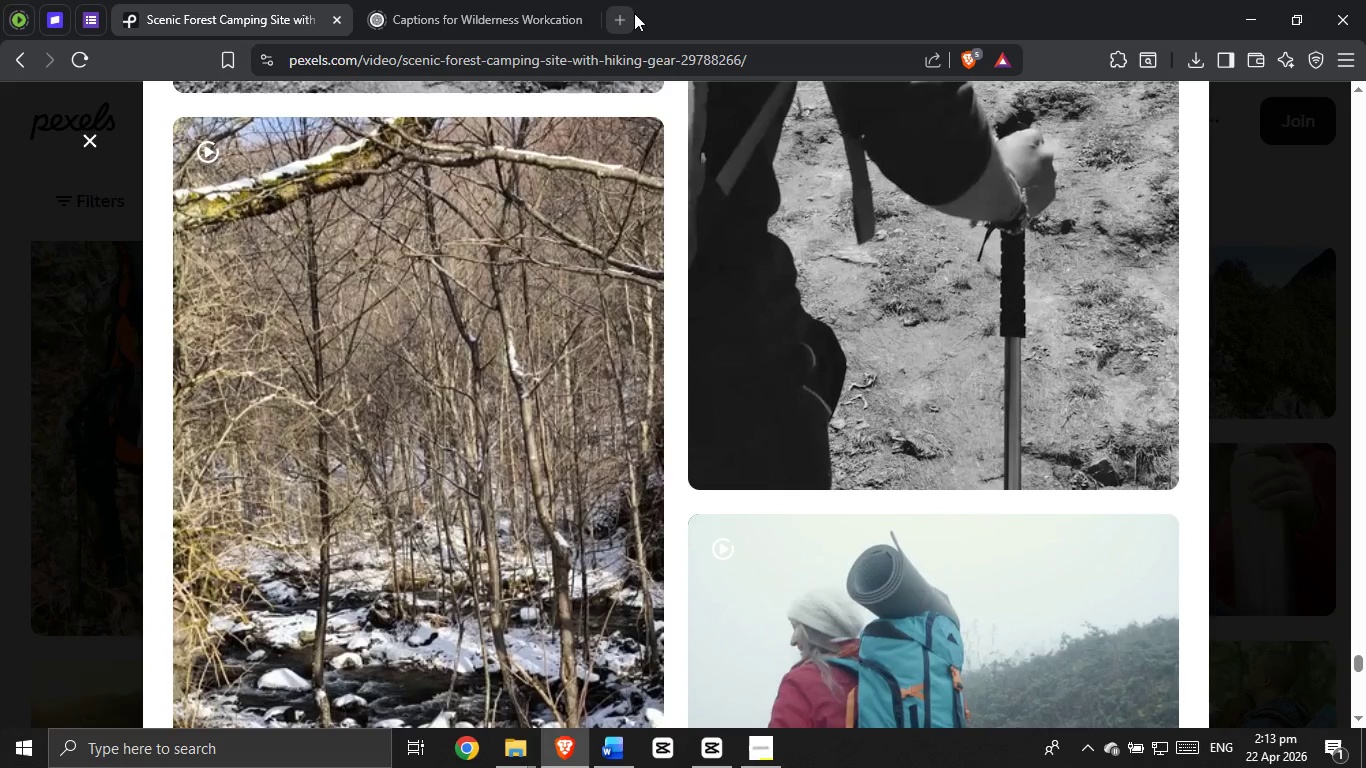 
left_click([629, 16])
 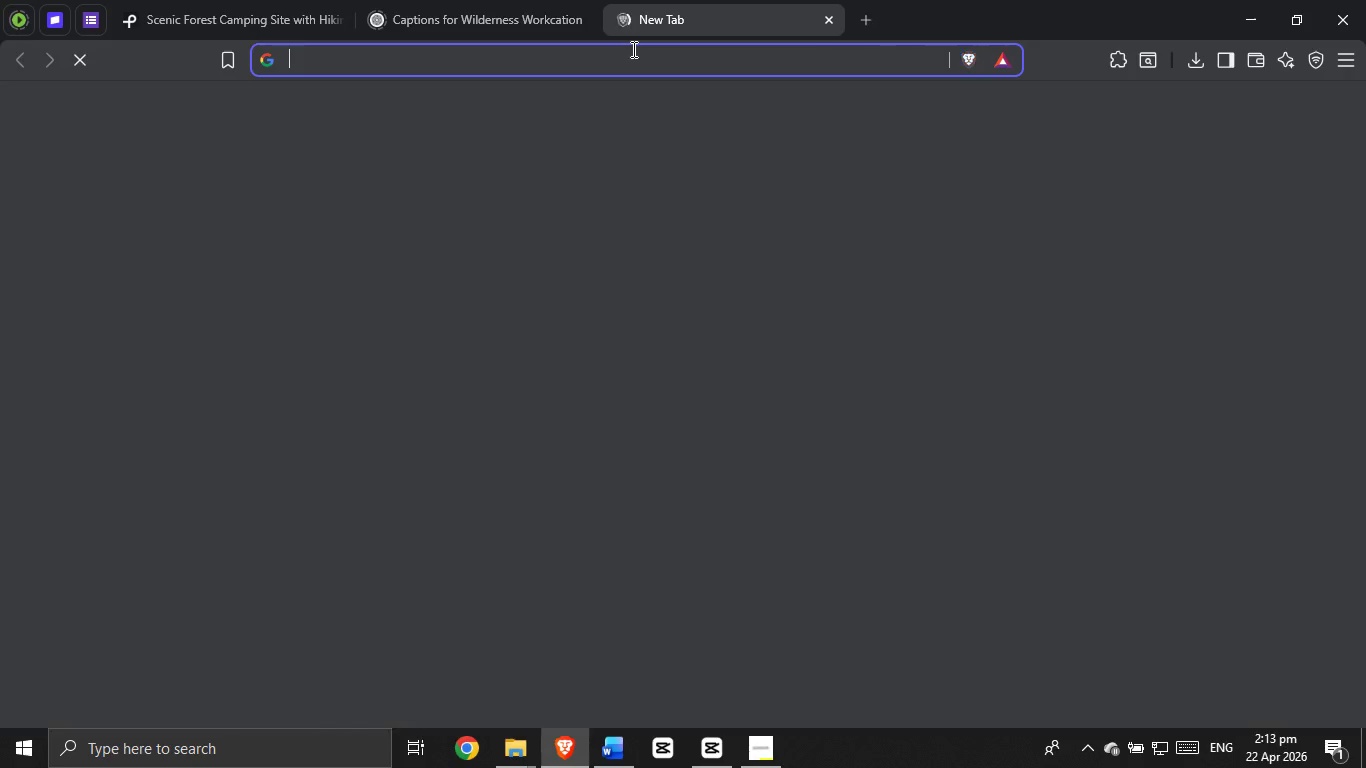 
left_click([632, 49])
 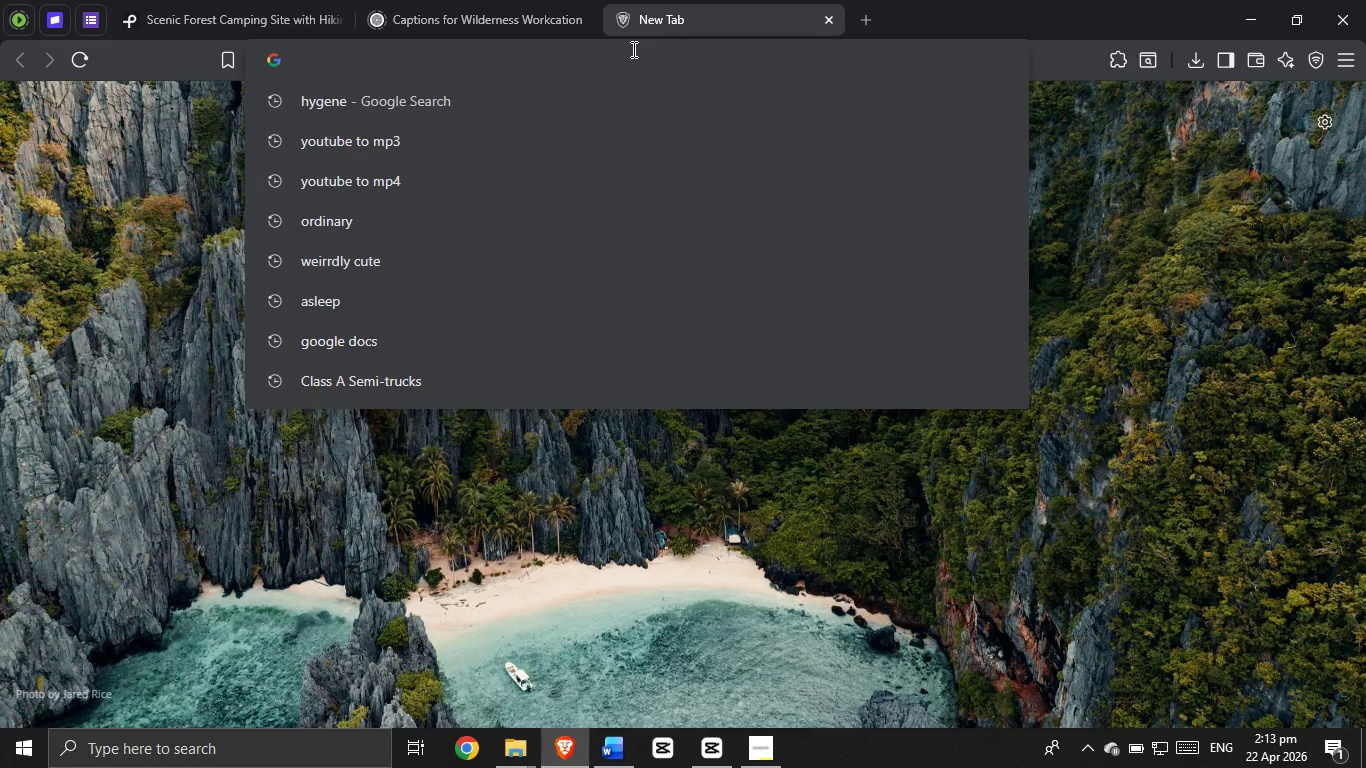 
type(lo)
 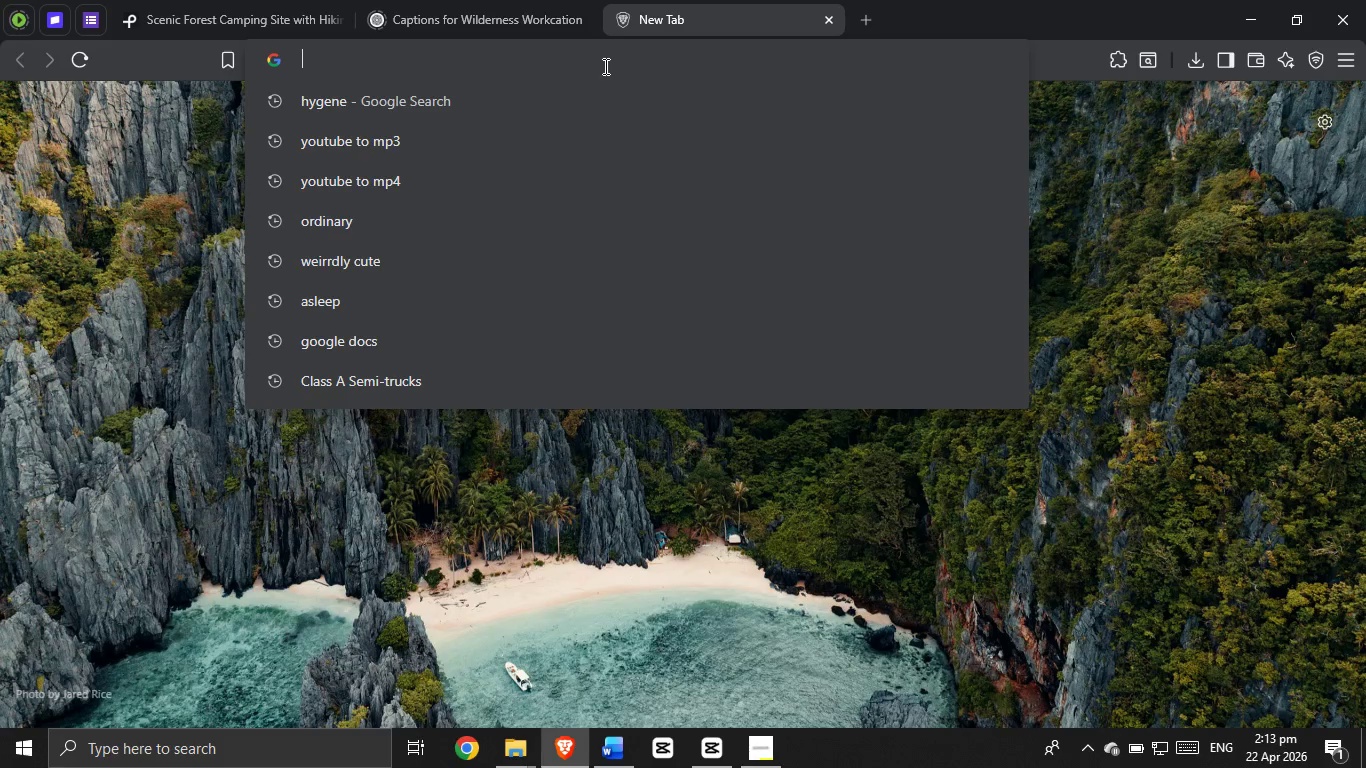 
left_click([604, 66])
 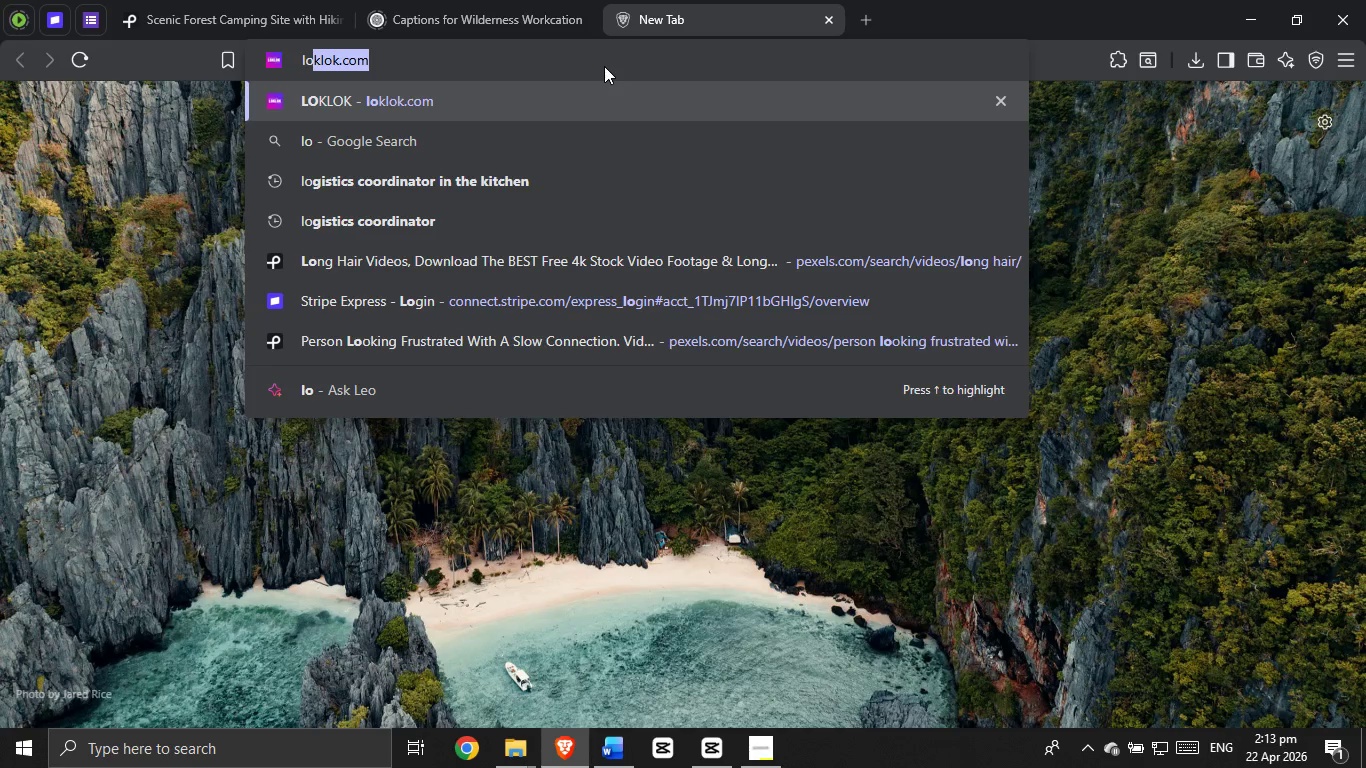 
key(Backspace)
key(Backspace)
key(Backspace)
type(you)
 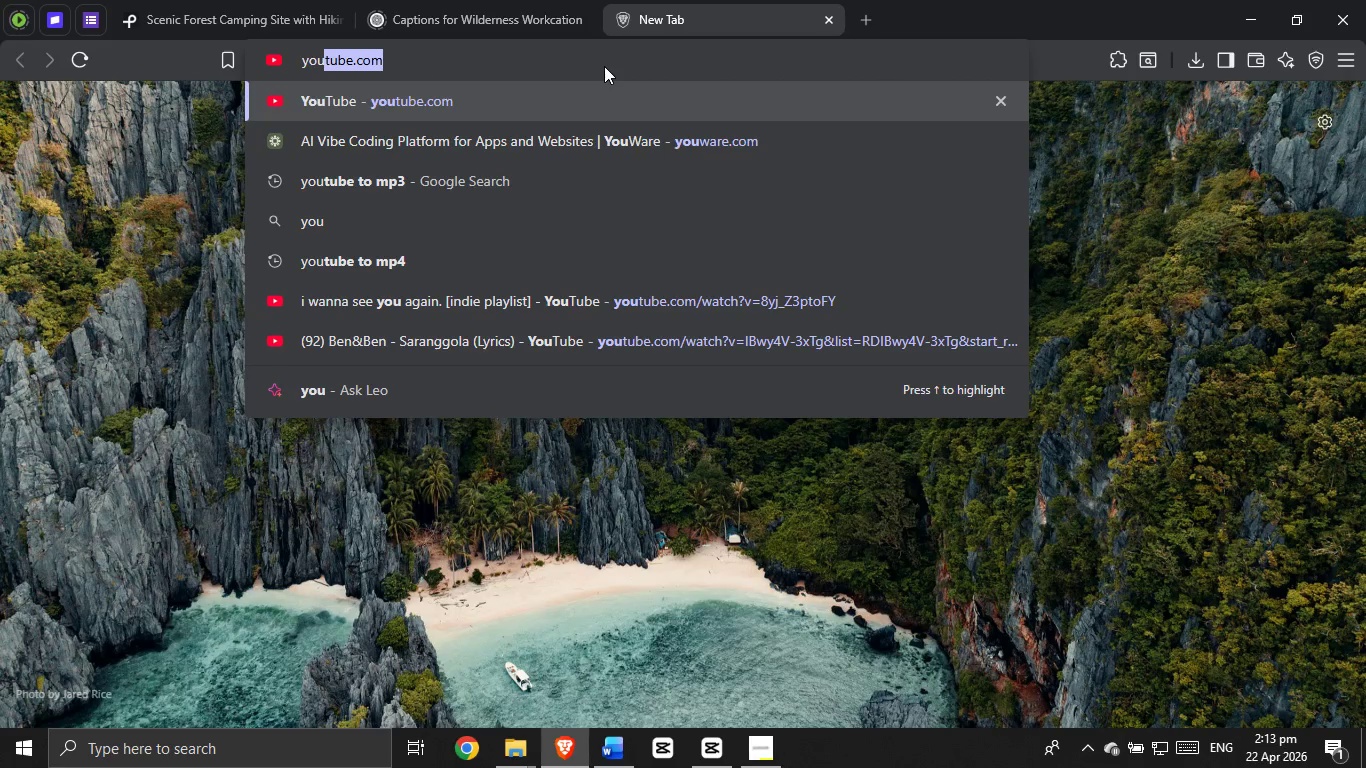 
key(Enter)
 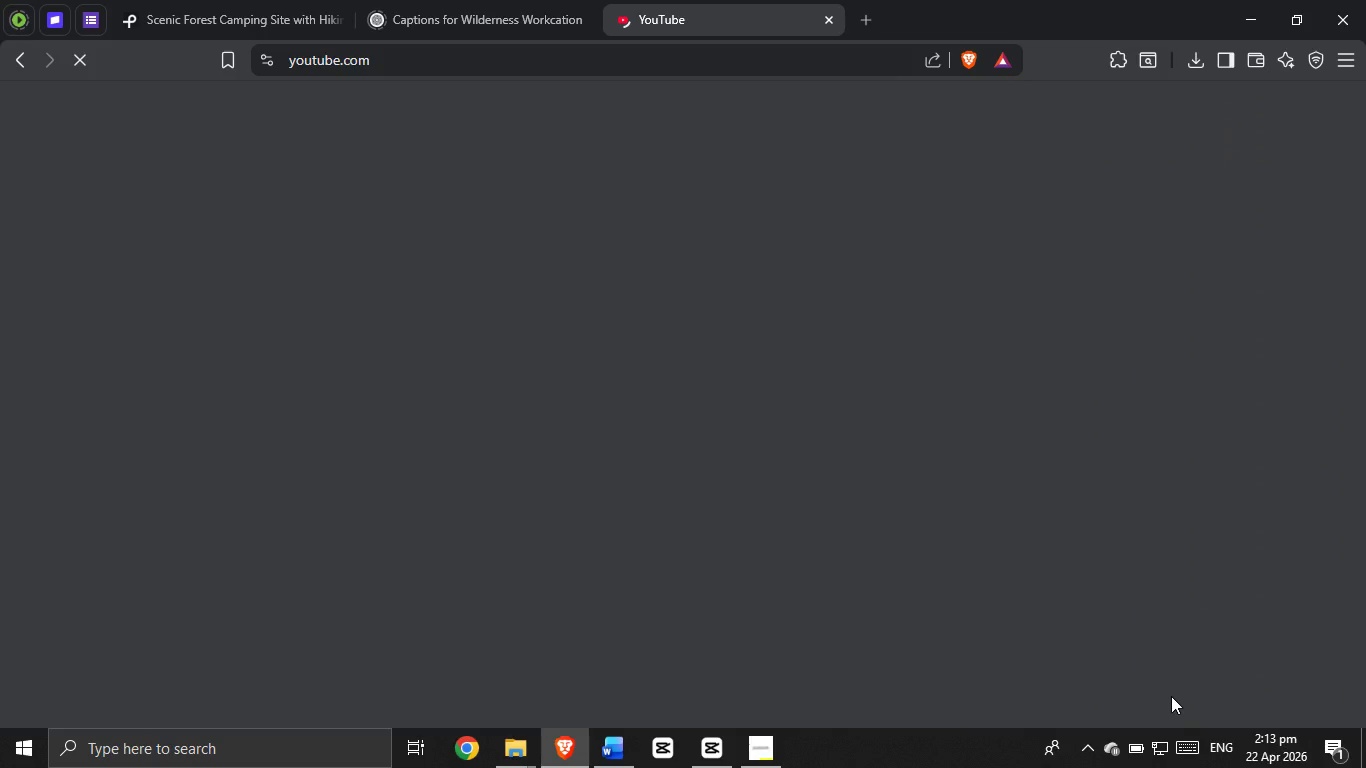 
wait(5.19)
 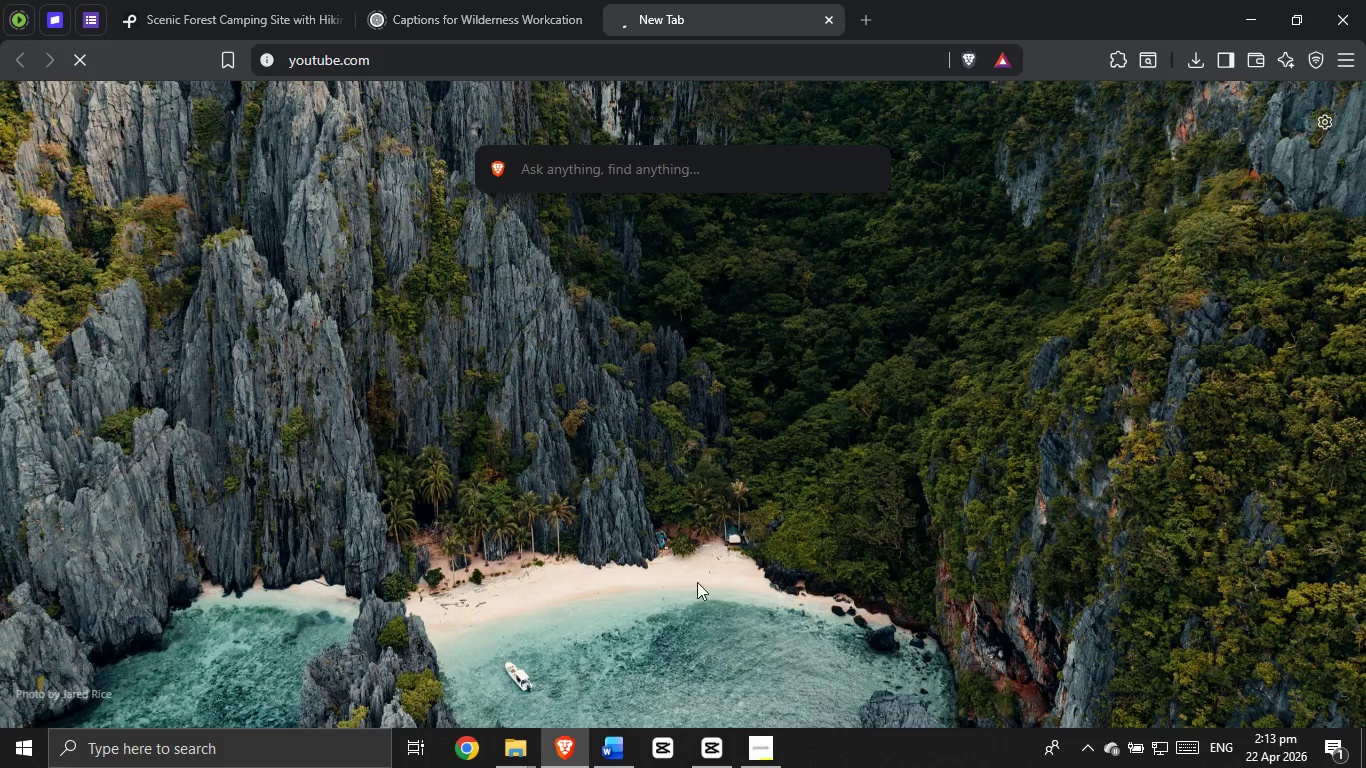 
mouse_move([1116, 719])
 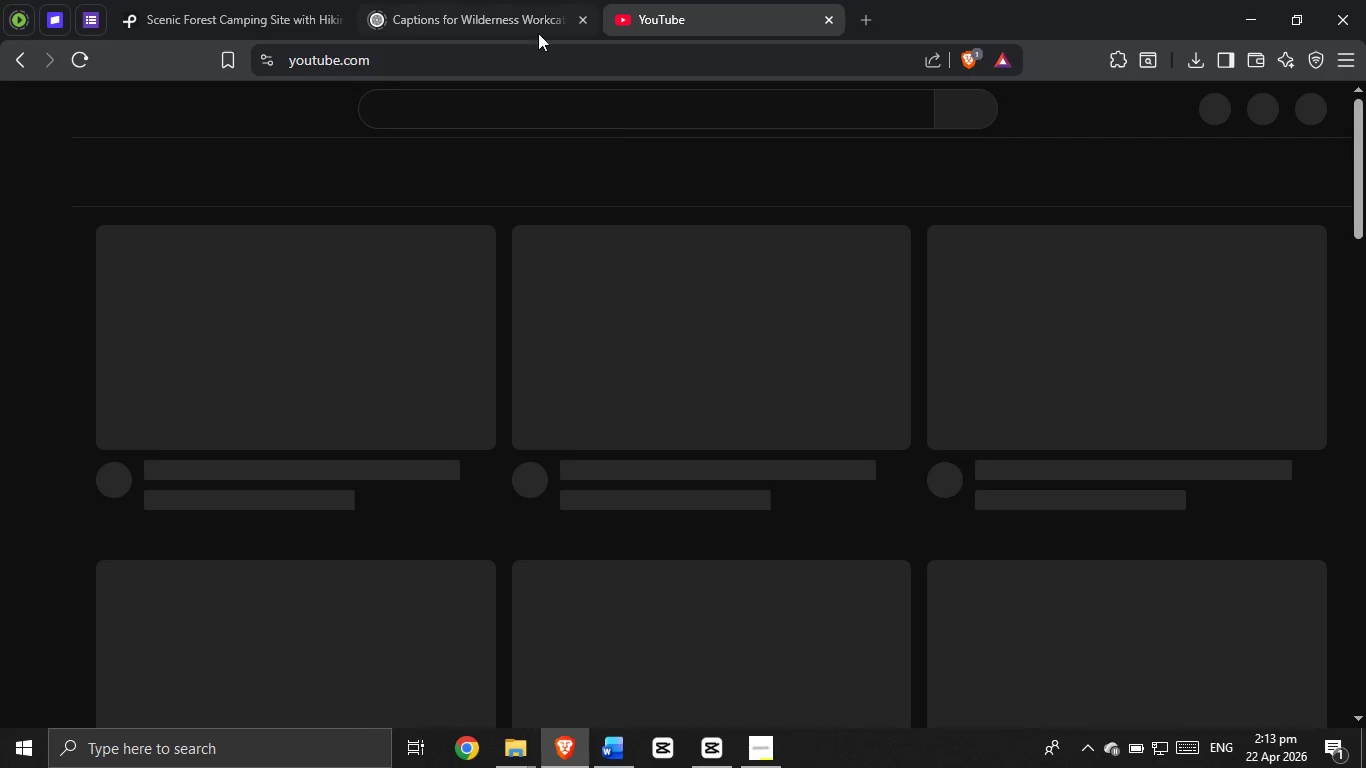 
left_click([522, 105])
 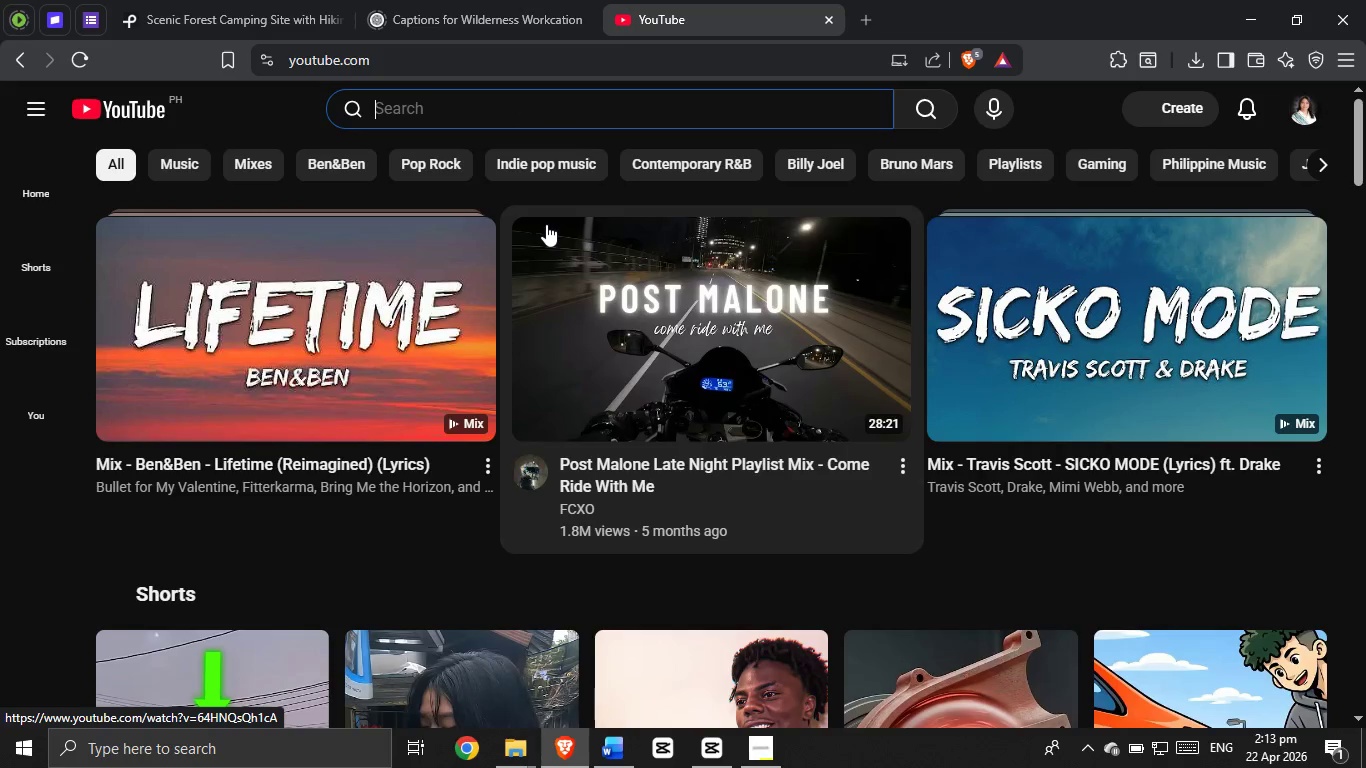 
type(lofi)
 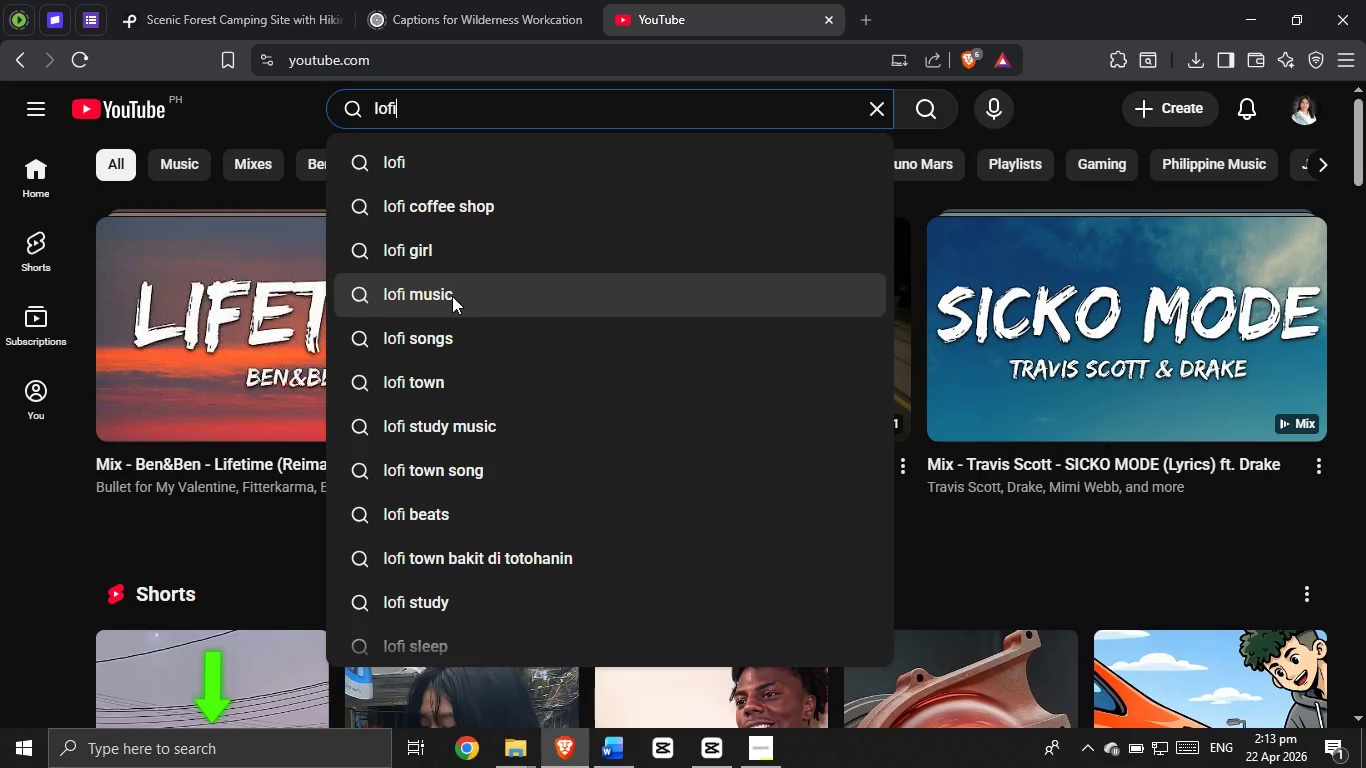 
type( beats song)
 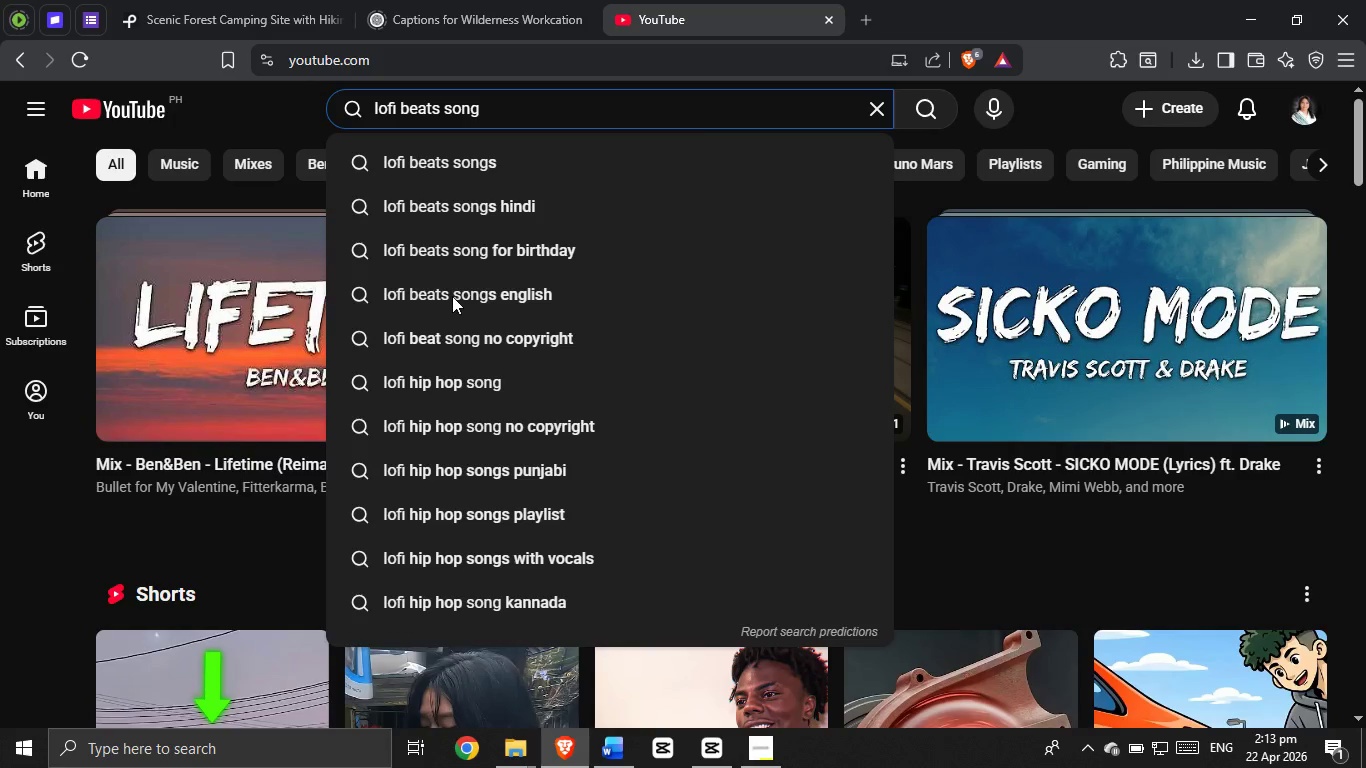 
key(Enter)
 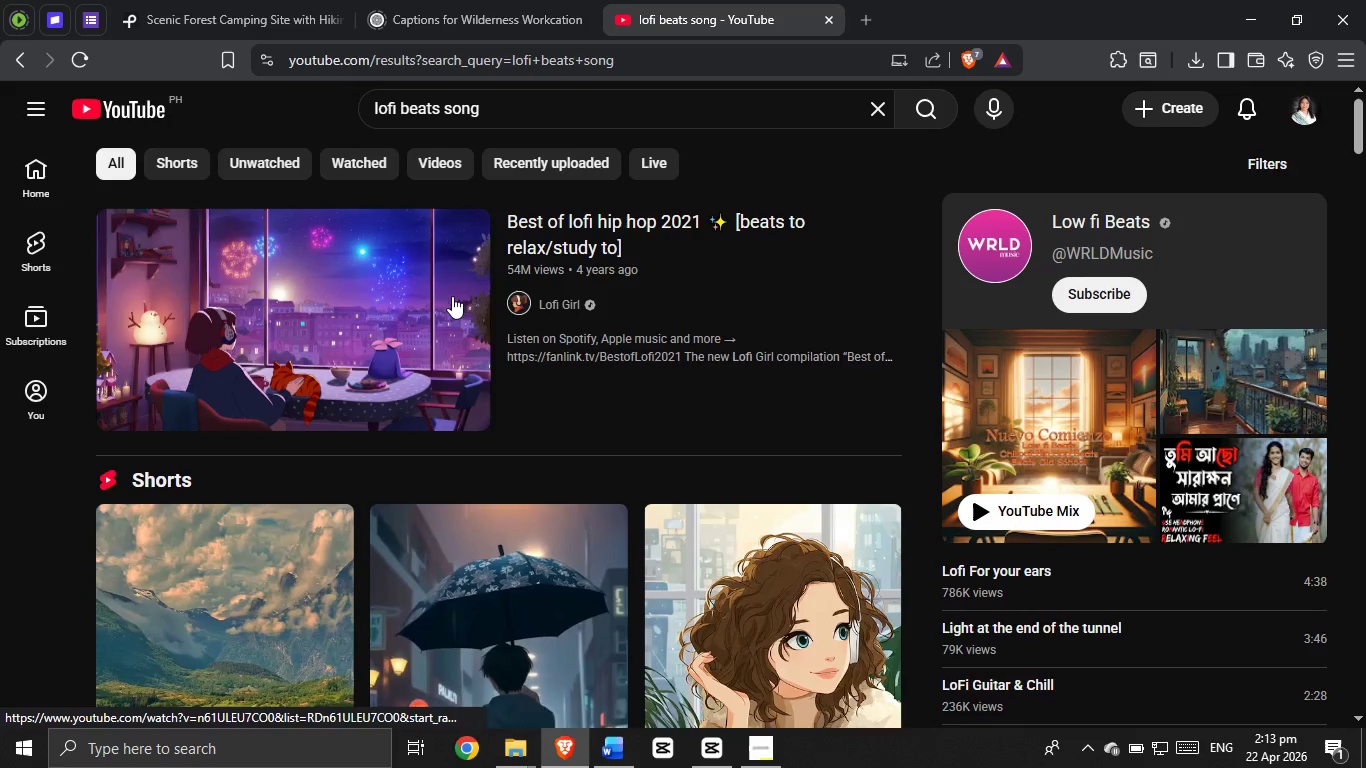 
mouse_move([382, 272])
 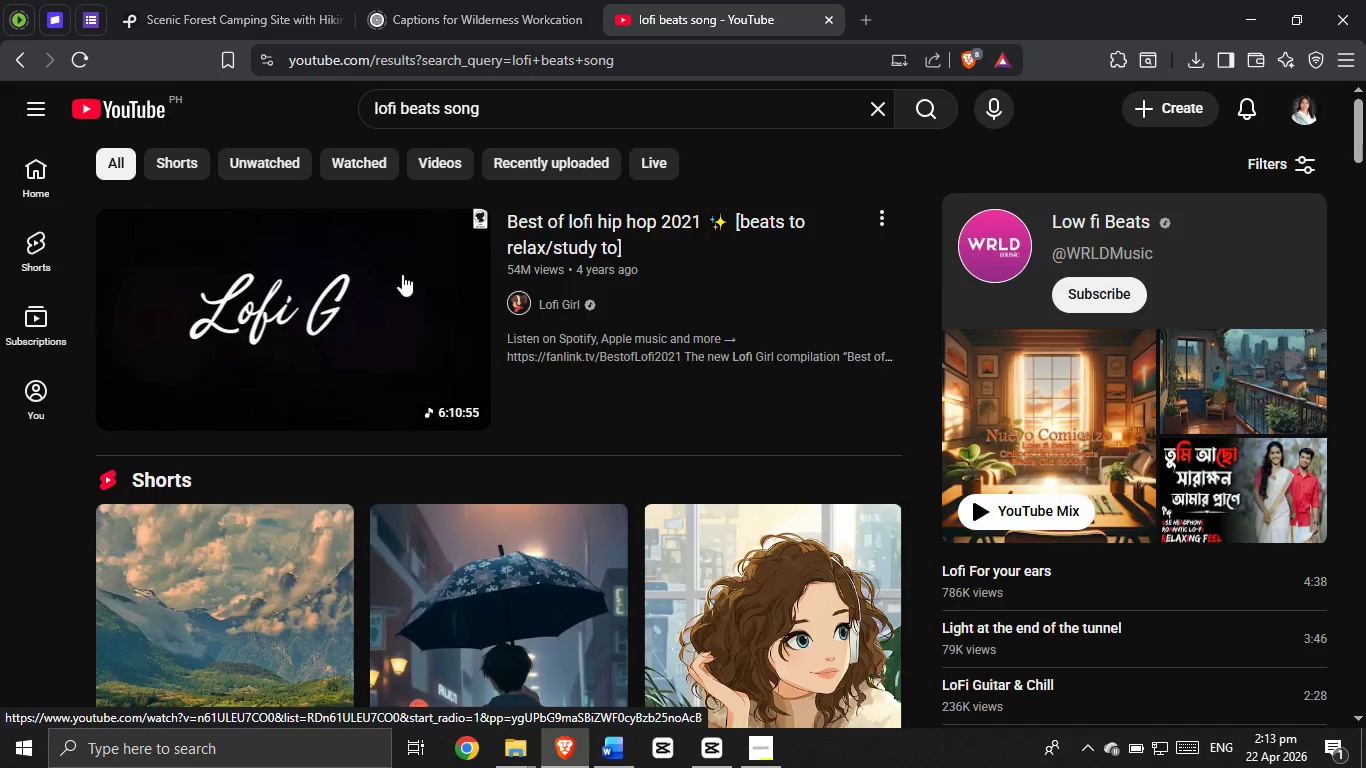 
scroll: coordinate [477, 475], scroll_direction: down, amount: 9.0
 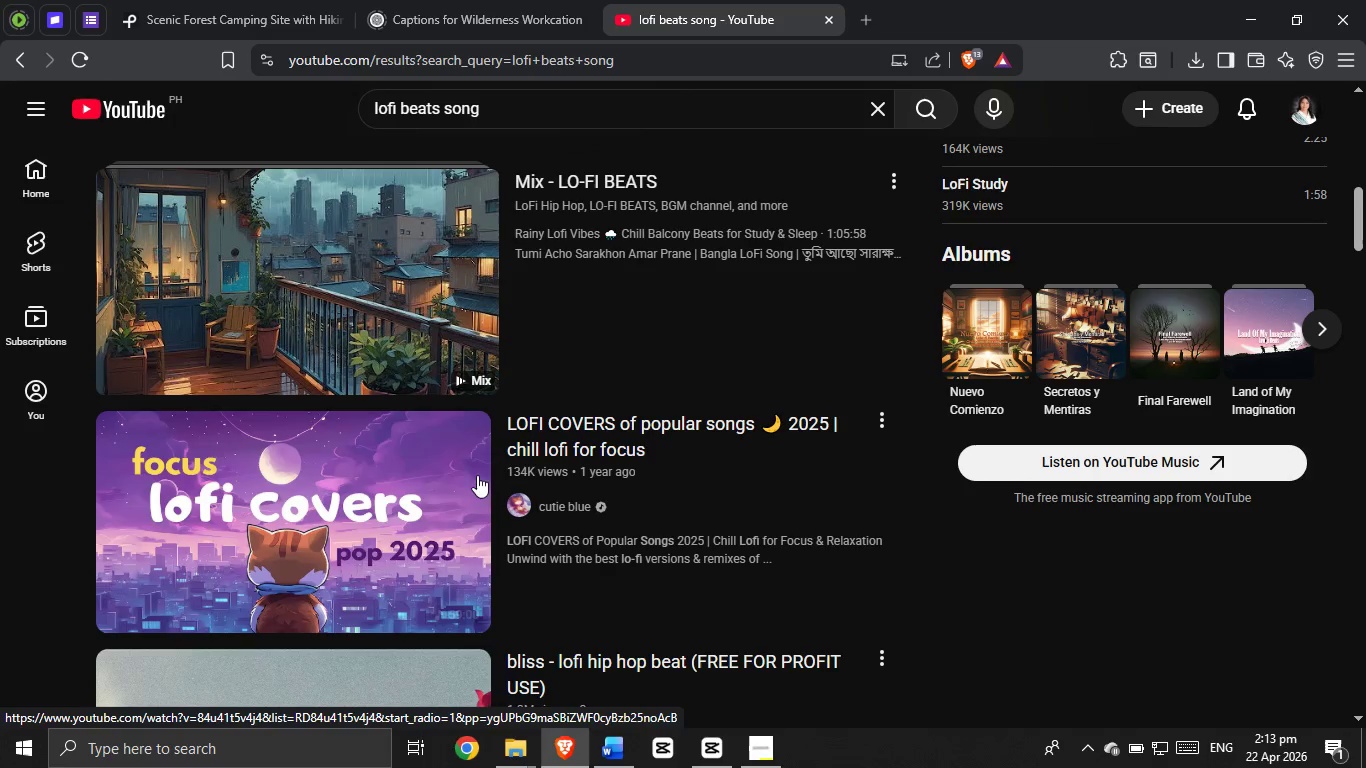 
scroll: coordinate [471, 328], scroll_direction: up, amount: 5.0
 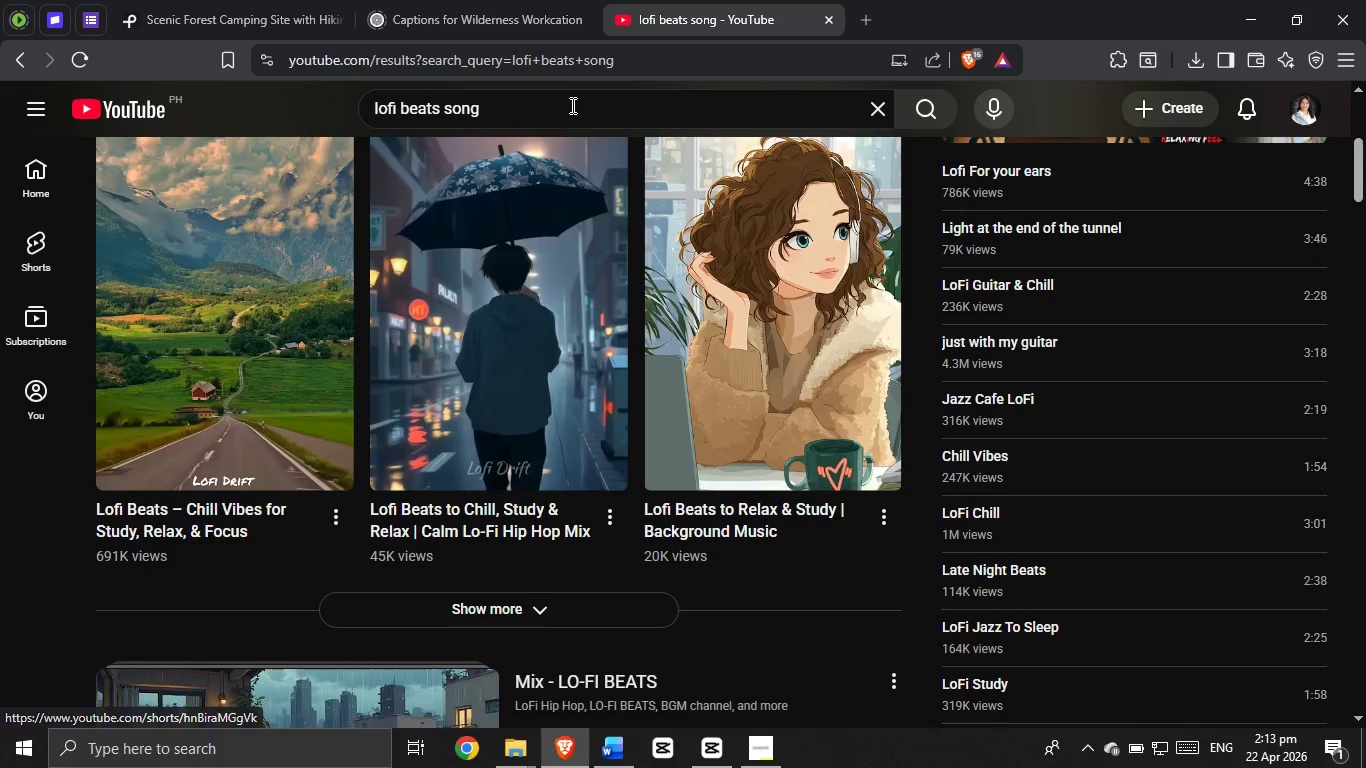 
left_click([572, 101])
 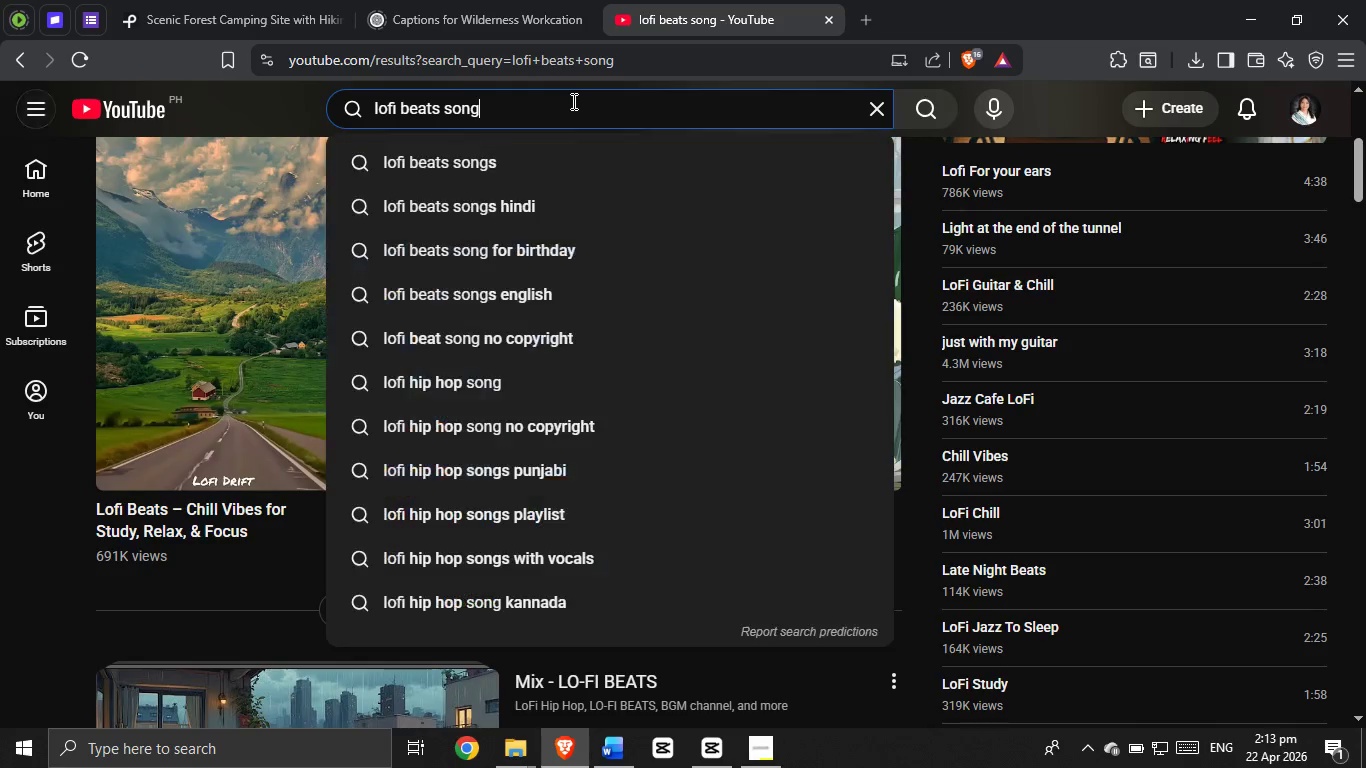 
type( 1 min)
 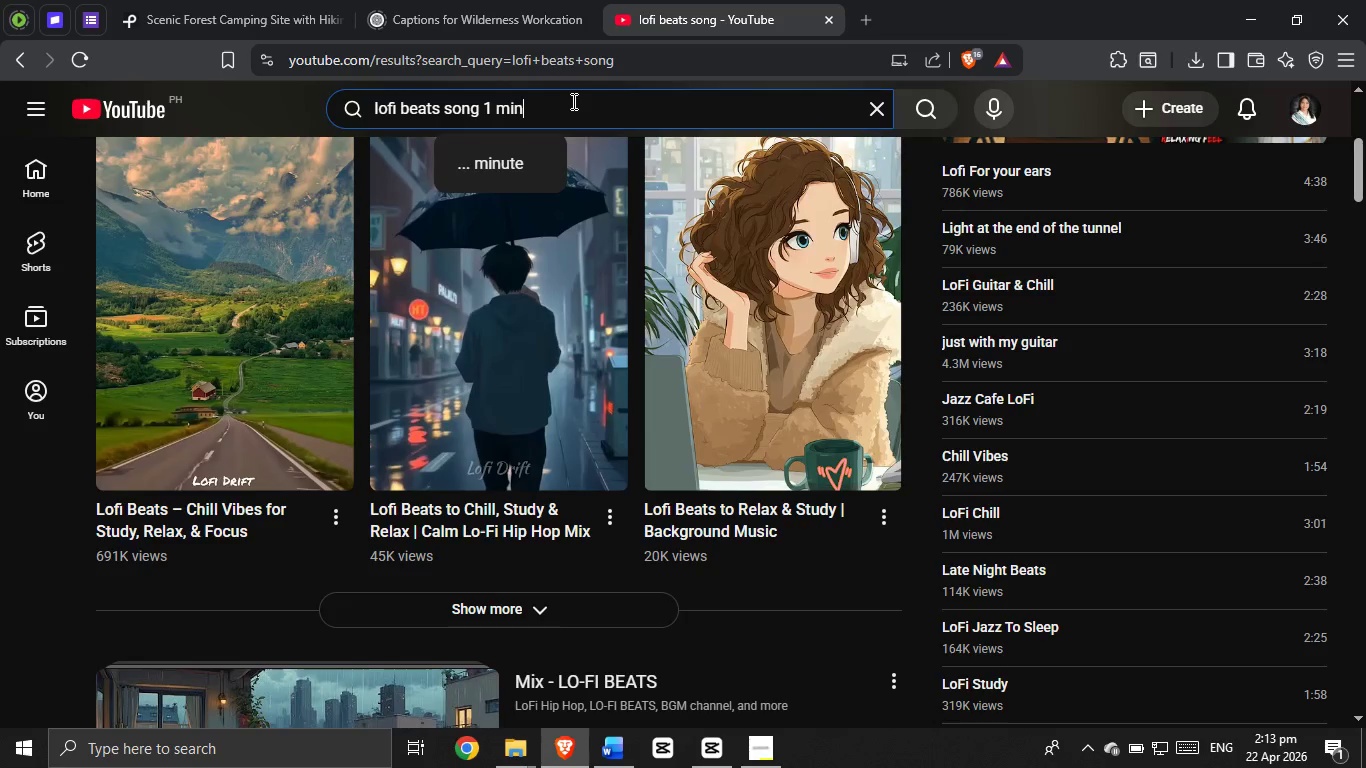 
key(Enter)
 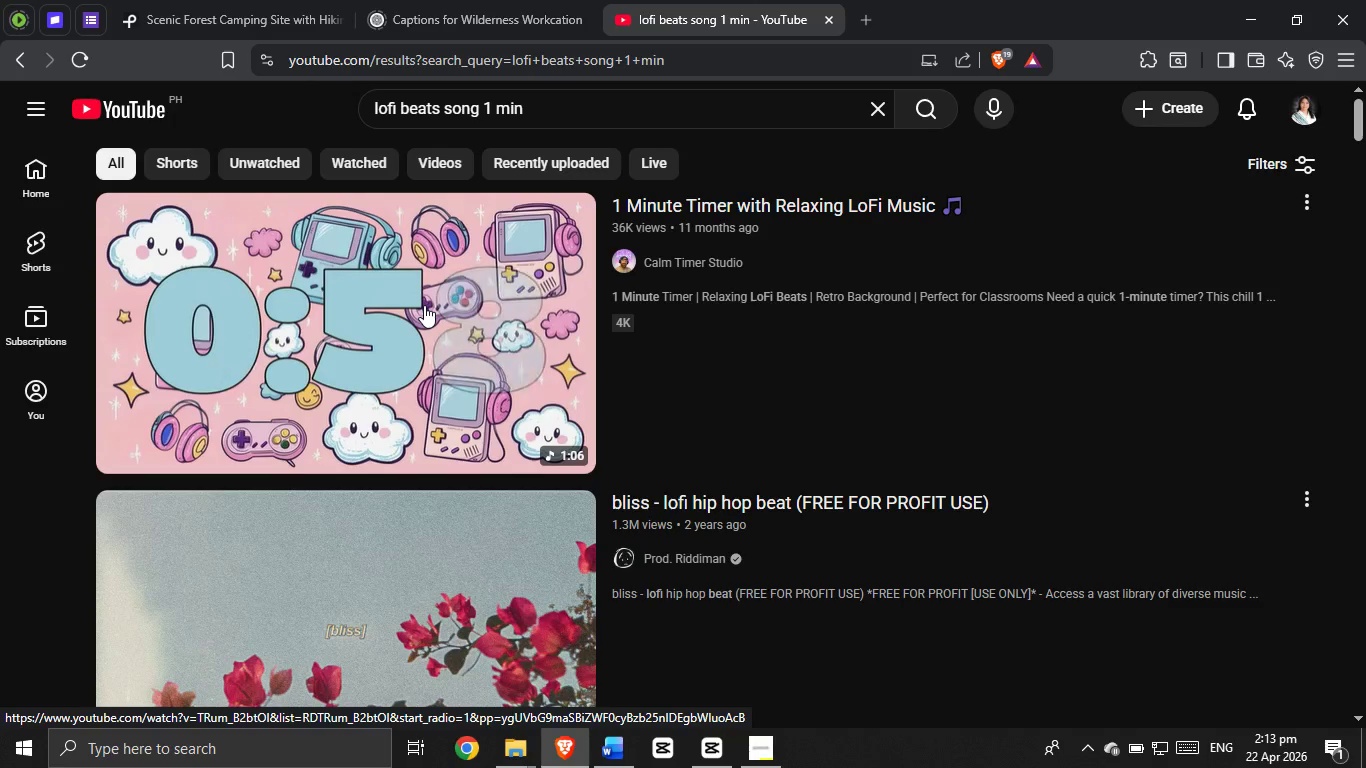 
wait(10.89)
 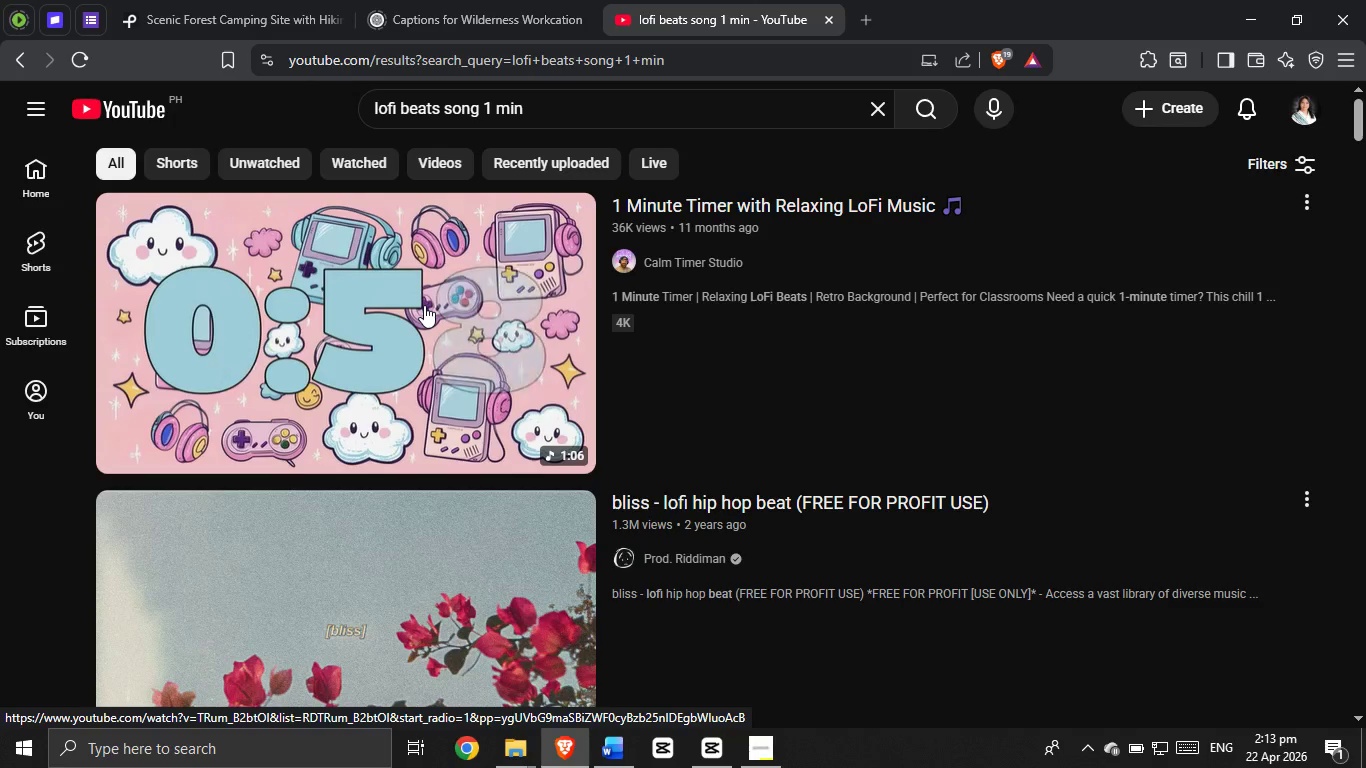 
left_click([407, 304])
 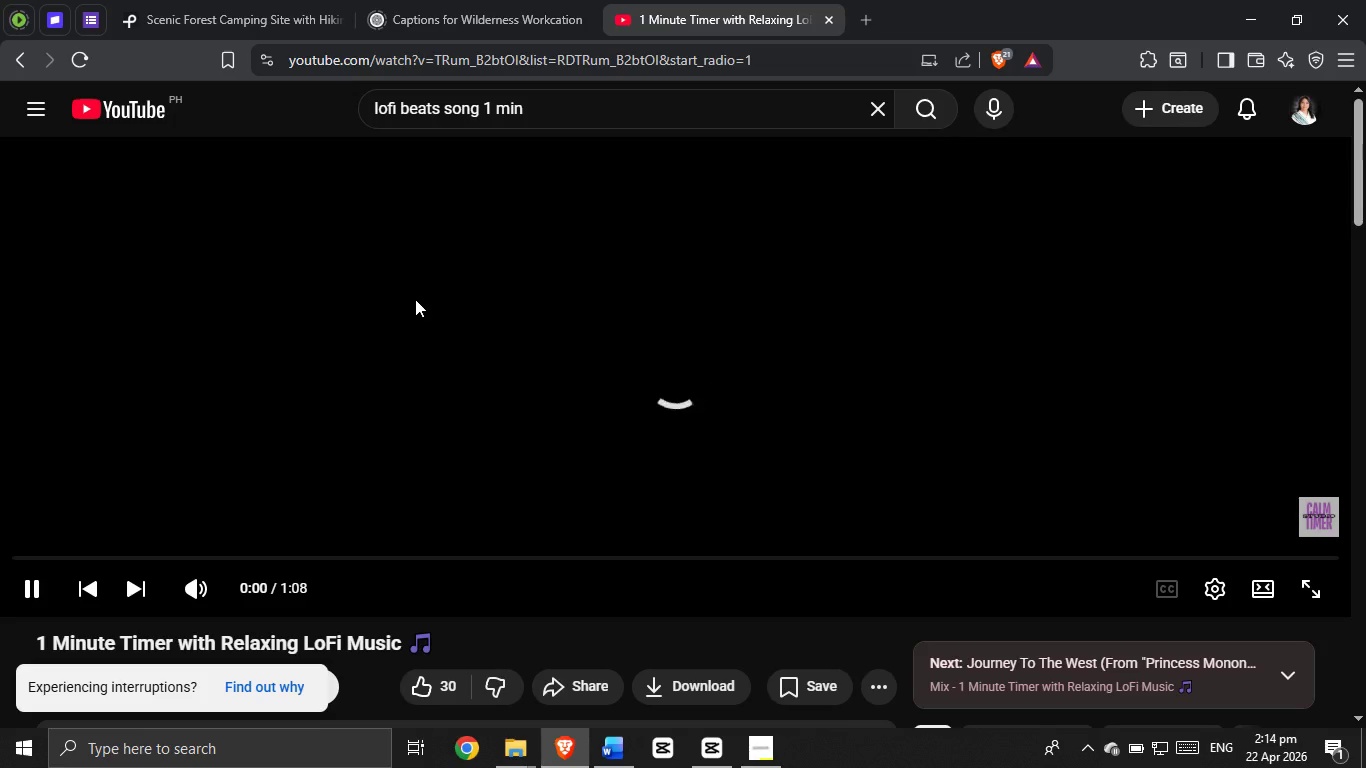 
wait(7.72)
 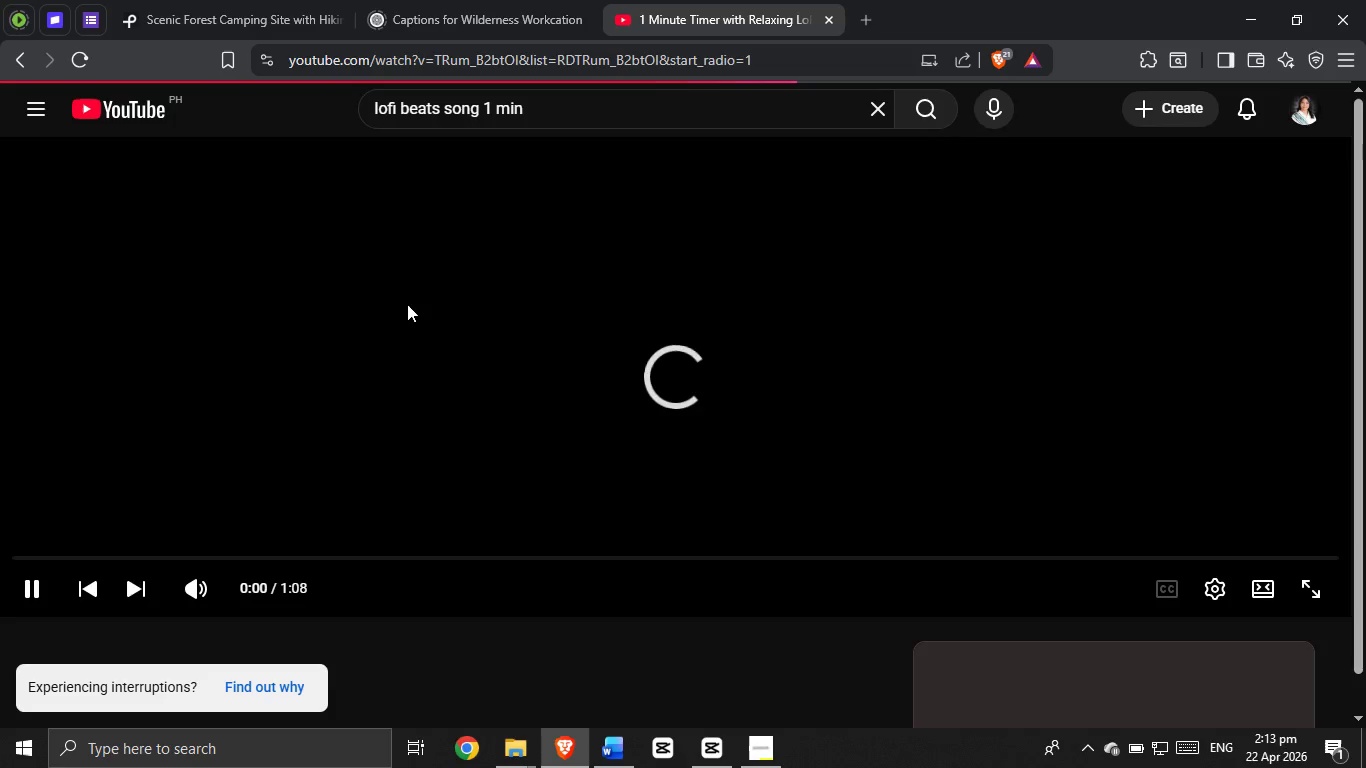 
scroll: coordinate [547, 405], scroll_direction: down, amount: 11.0
 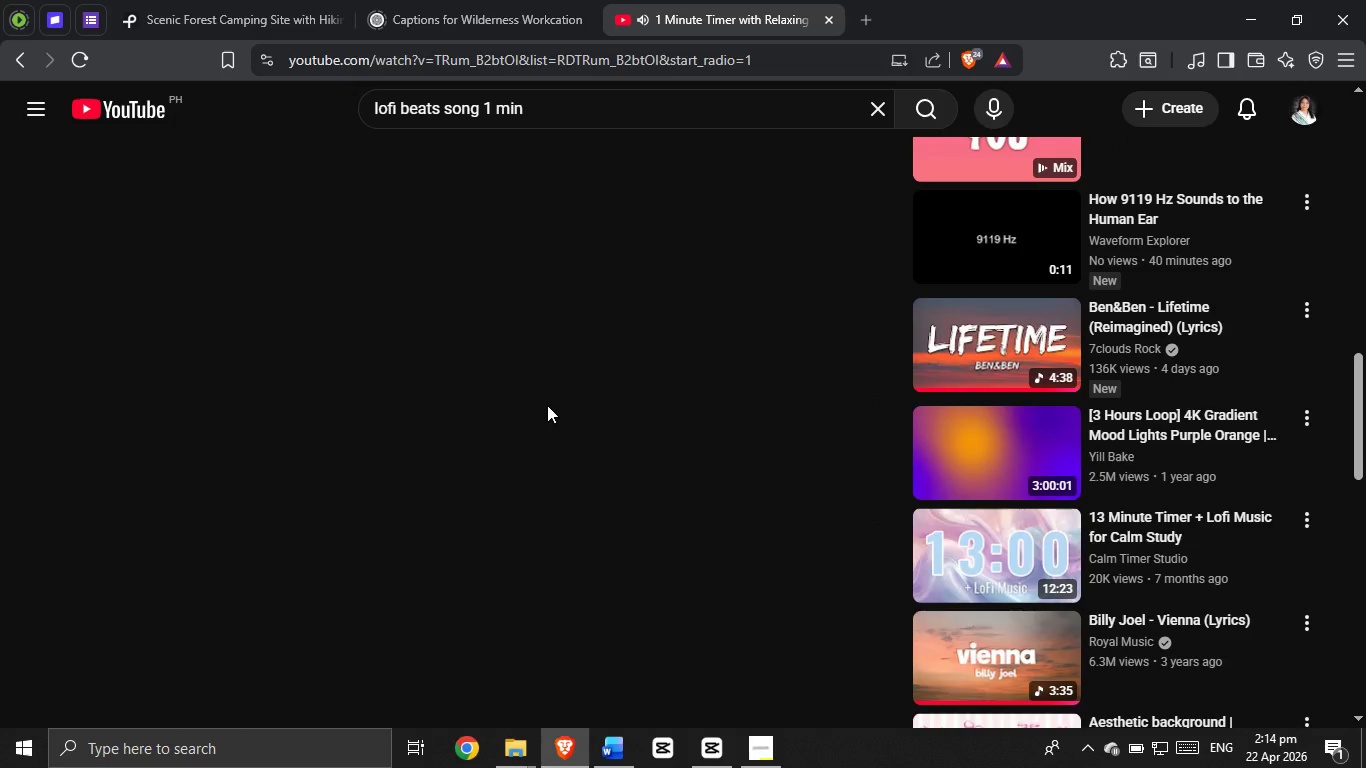 
scroll: coordinate [547, 405], scroll_direction: up, amount: 15.0
 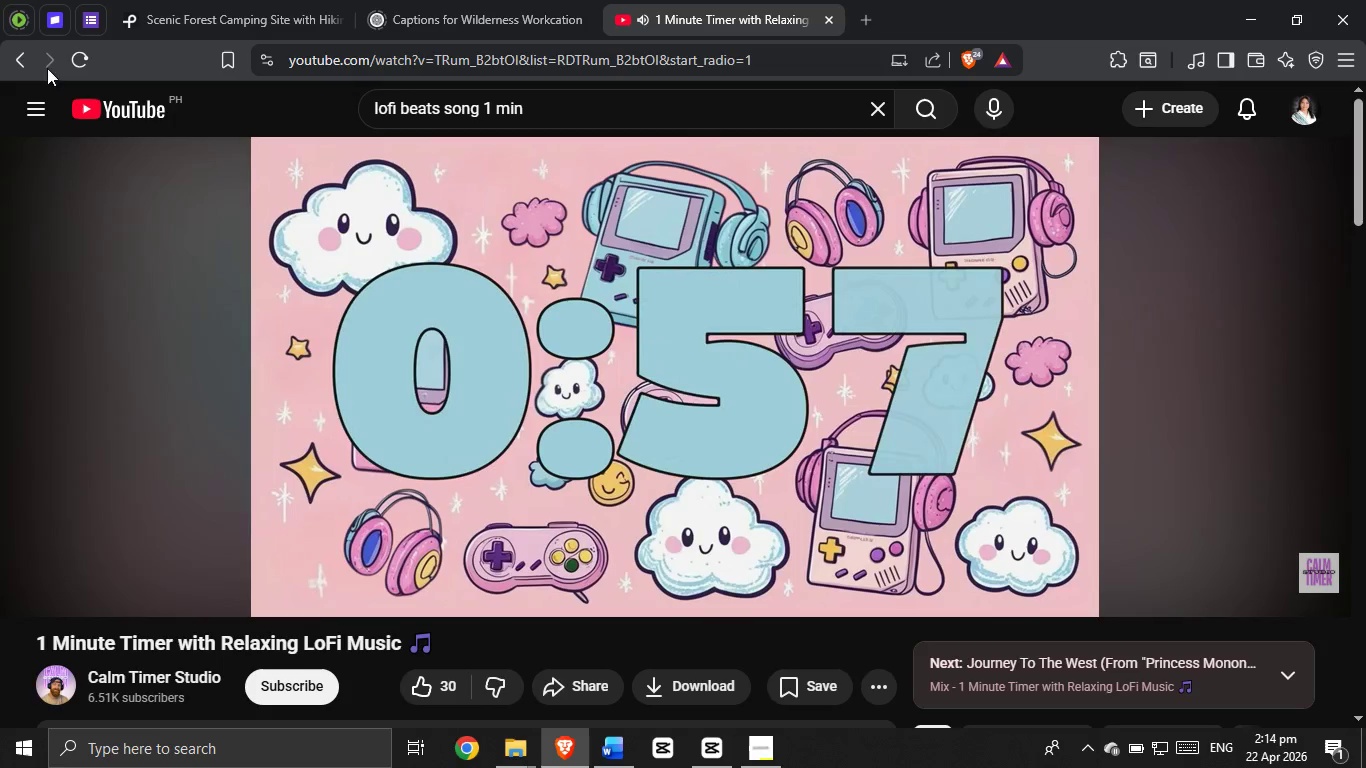 
left_click([17, 59])
 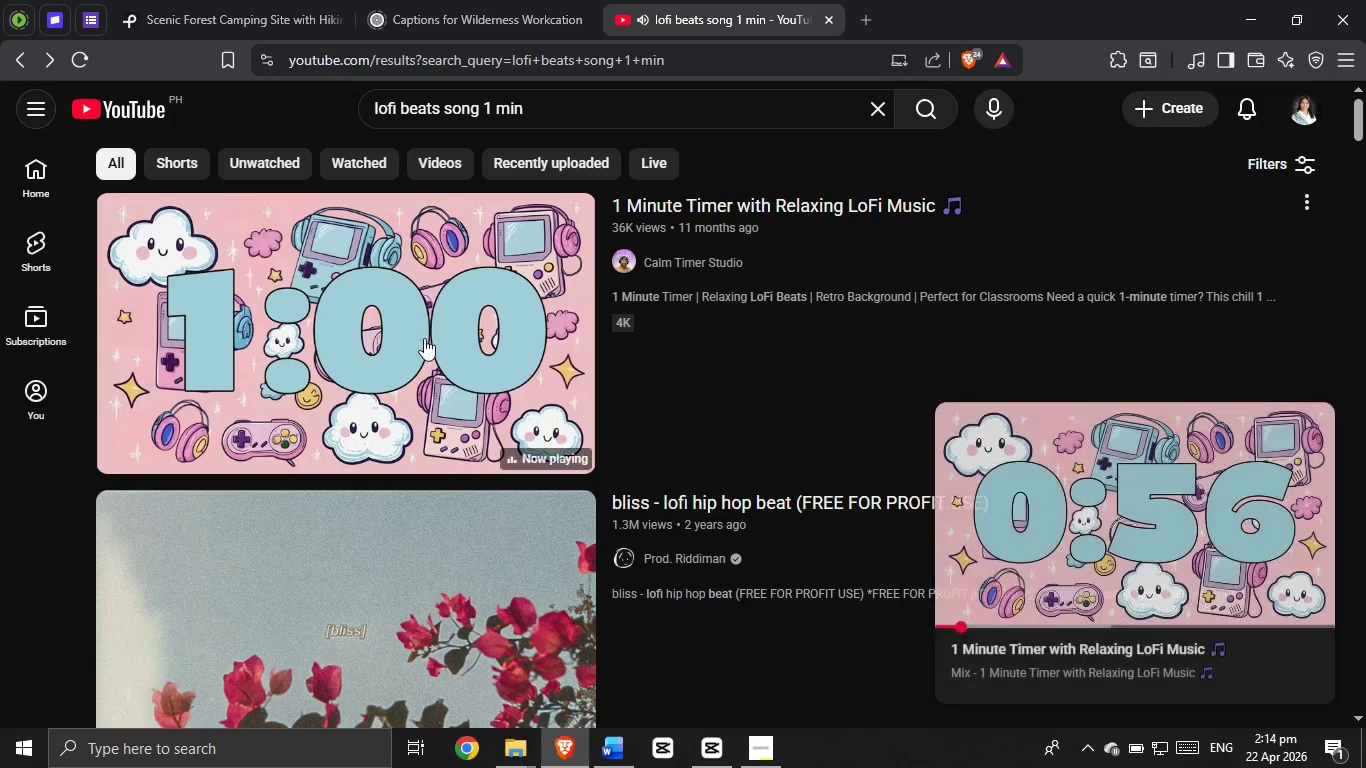 
scroll: coordinate [424, 339], scroll_direction: down, amount: 3.0
 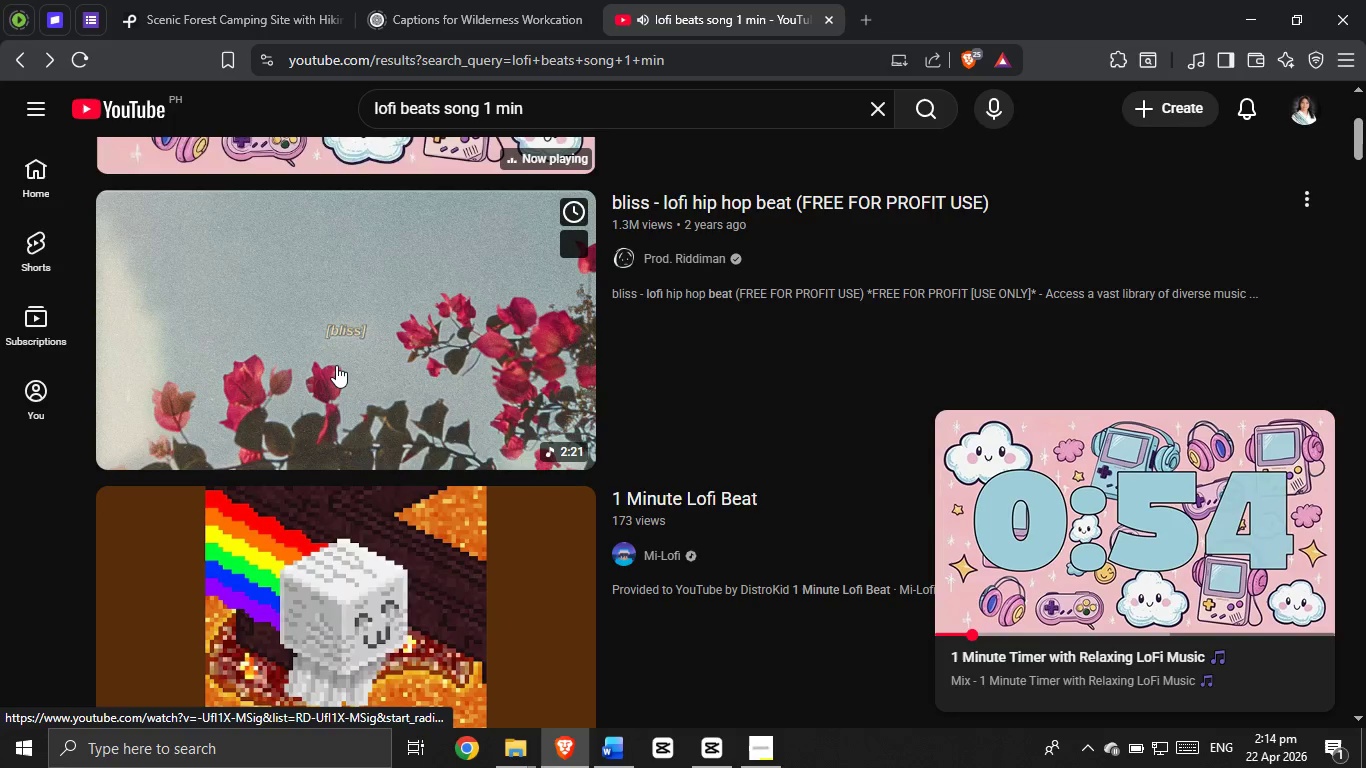 
left_click([336, 365])
 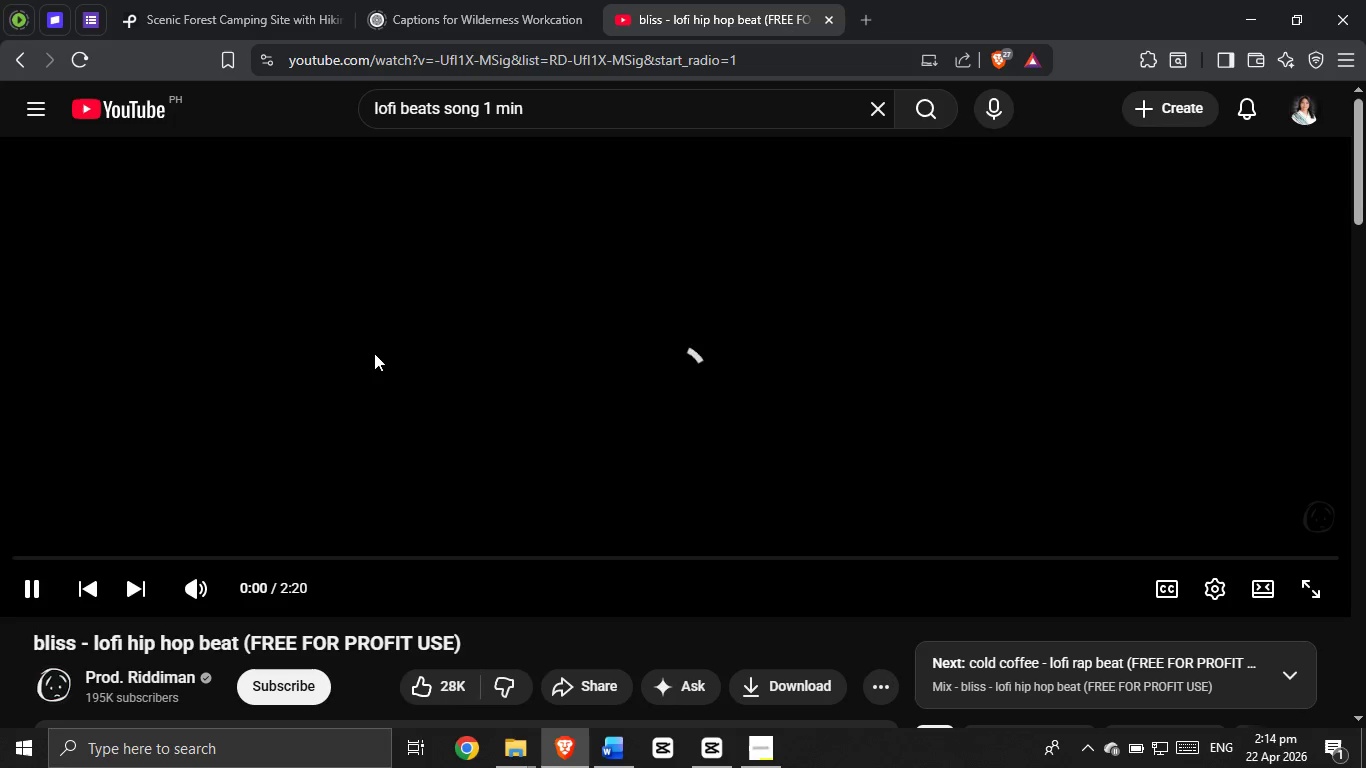 
wait(20.73)
 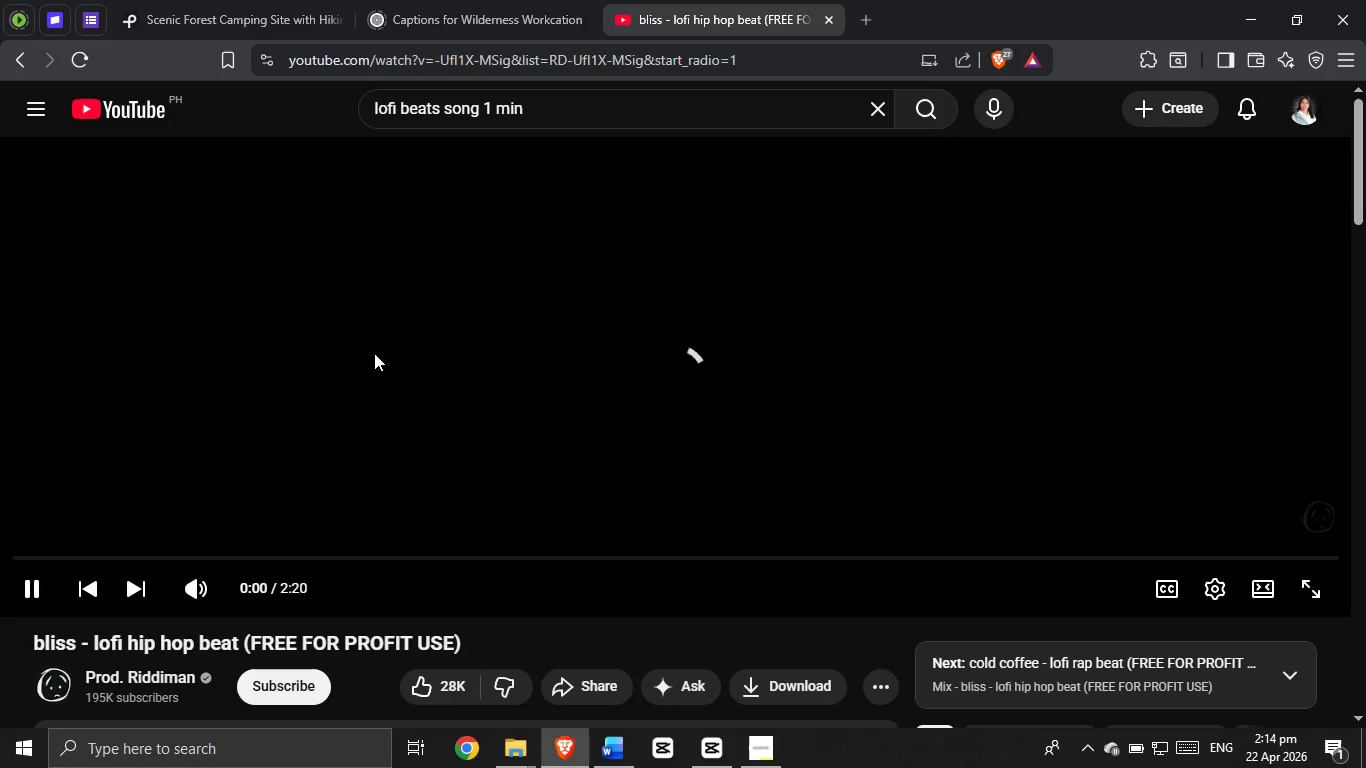 
scroll: coordinate [640, 313], scroll_direction: down, amount: 18.0
 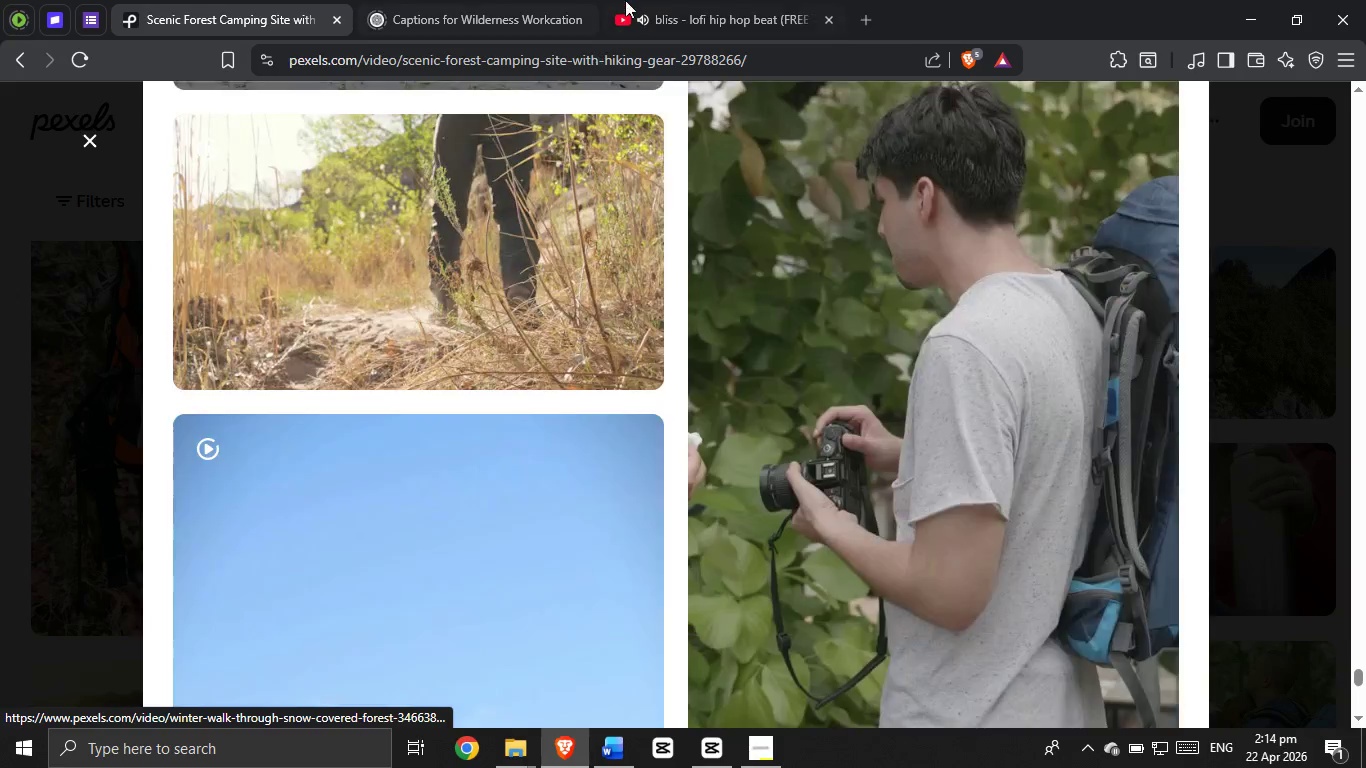 
left_click([646, 0])
 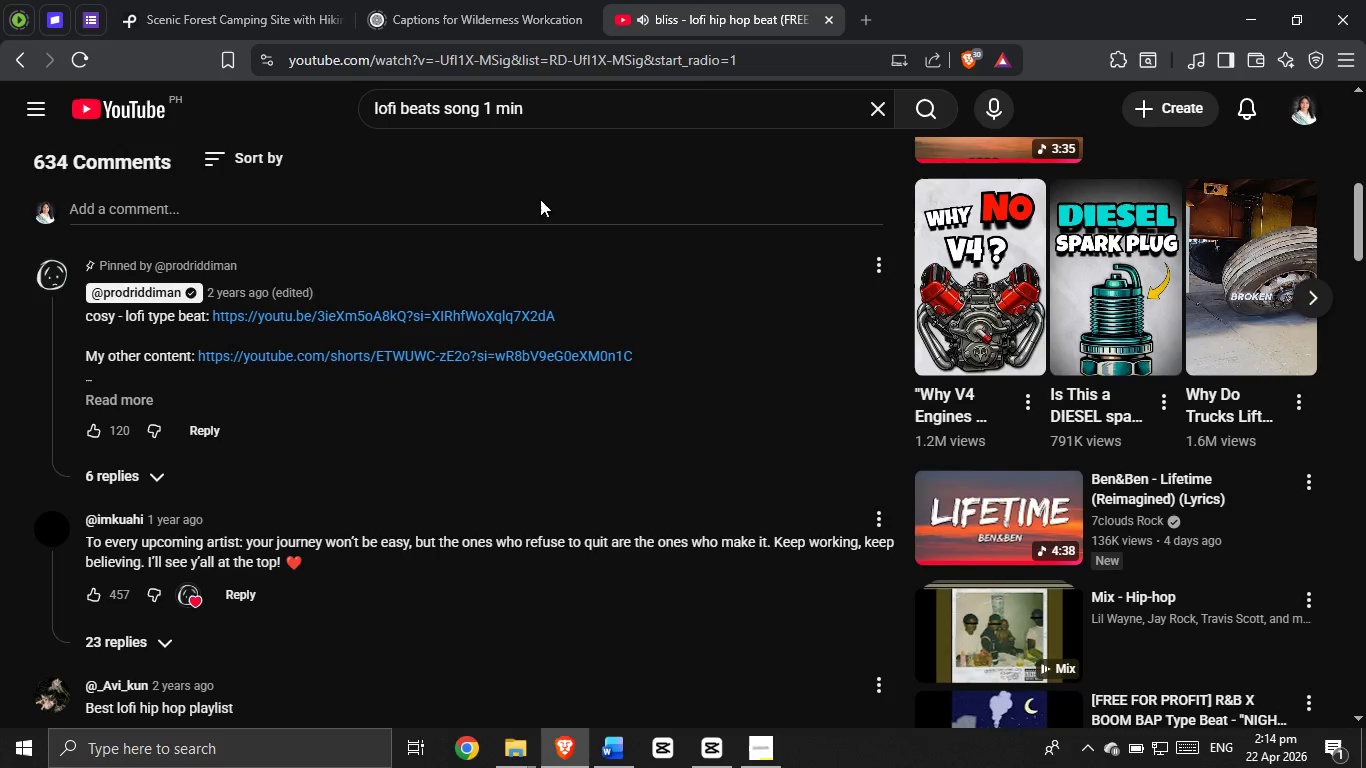 
scroll: coordinate [504, 246], scroll_direction: up, amount: 3.0
 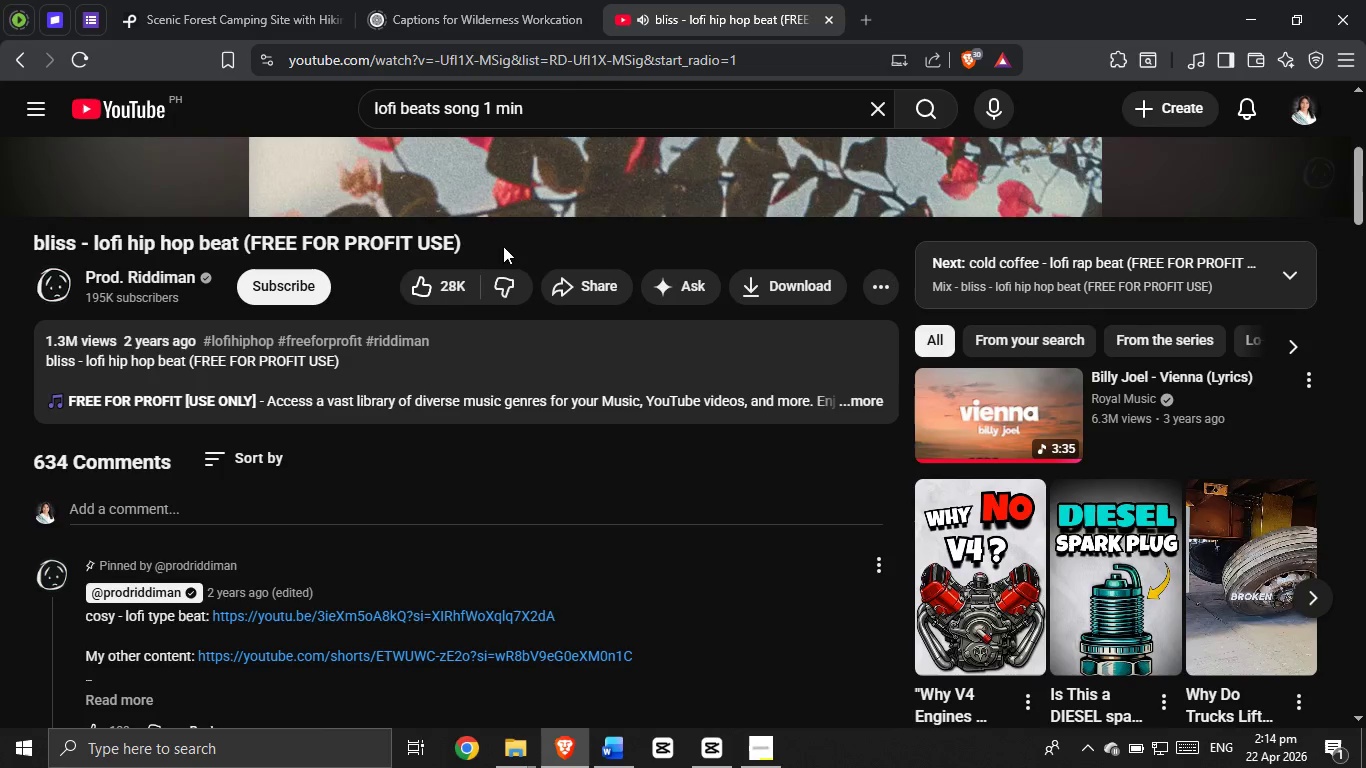 
wait(6.32)
 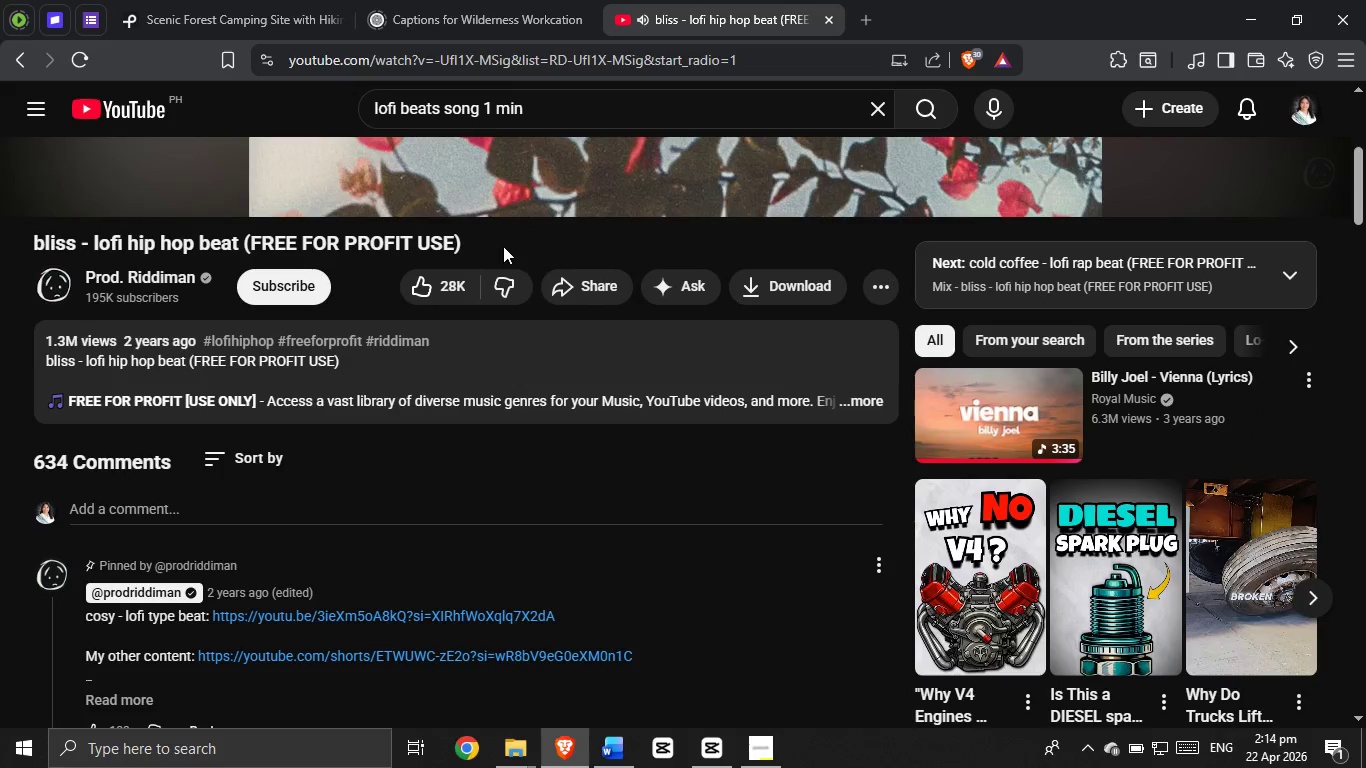 
scroll: coordinate [1003, 0], scroll_direction: down, amount: 6.0
 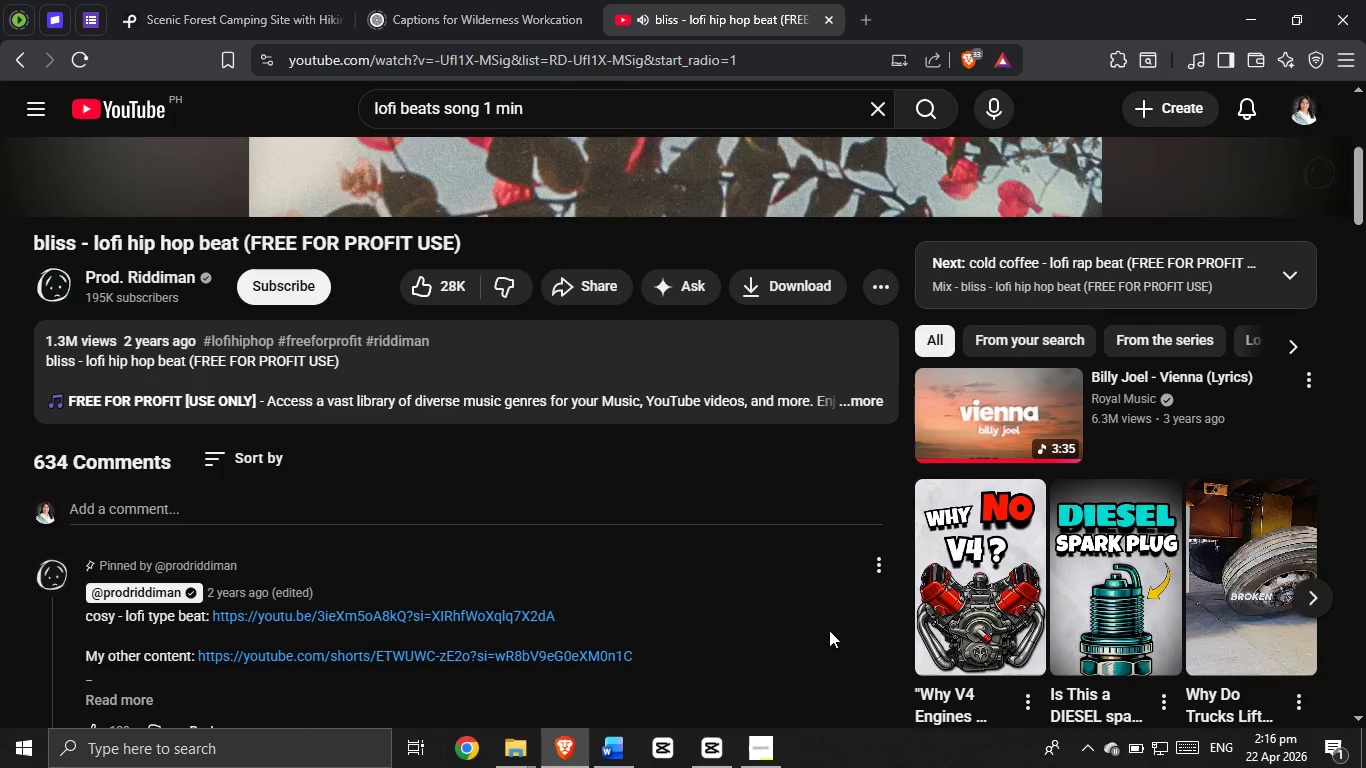 
wait(96.69)
 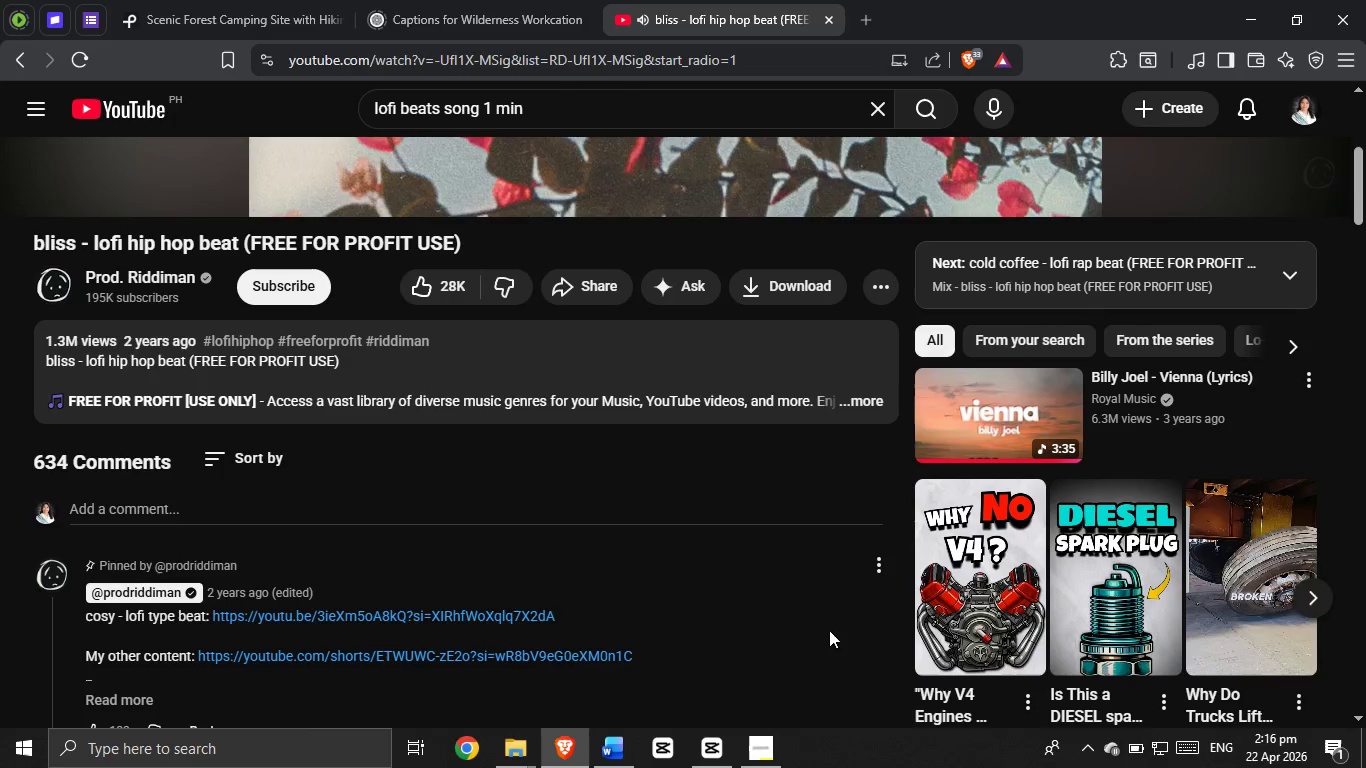 
scroll: coordinate [650, 534], scroll_direction: up, amount: 1.0
 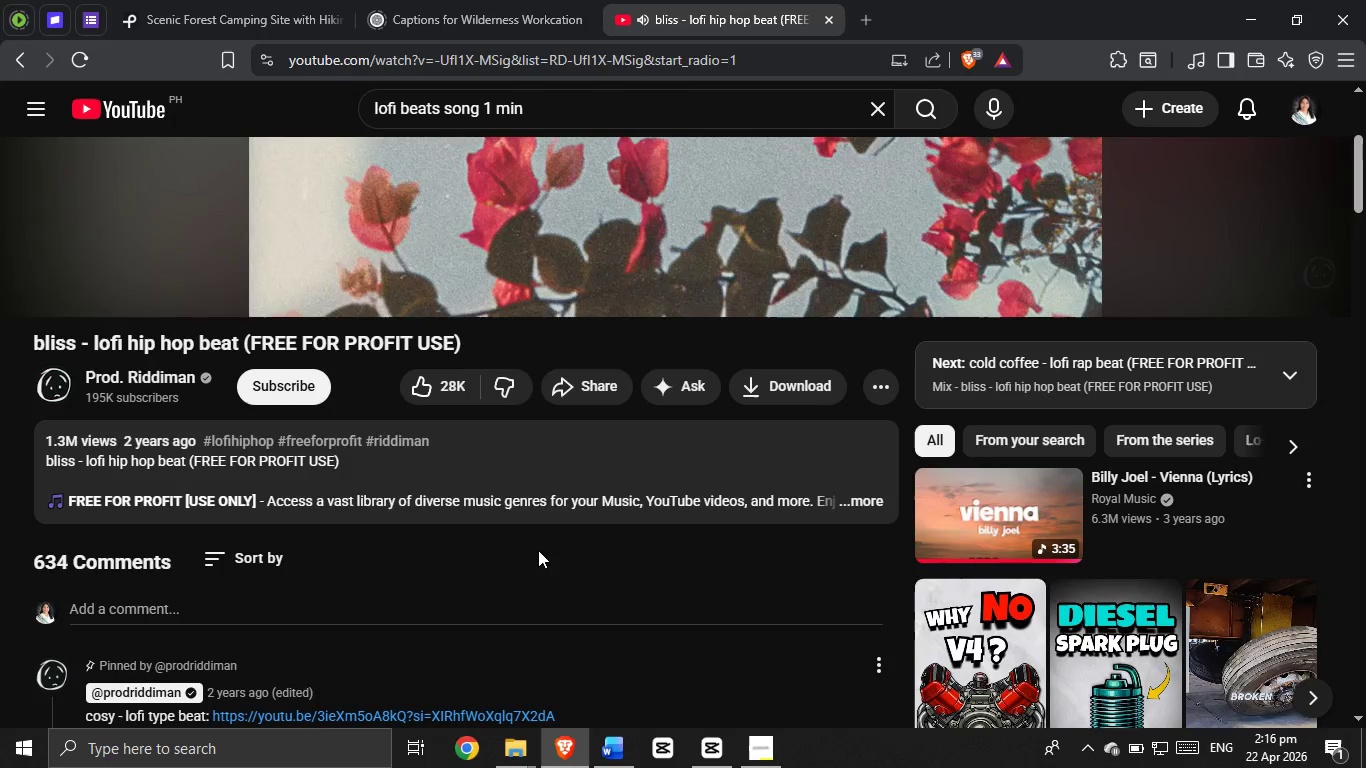 
scroll: coordinate [544, 547], scroll_direction: down, amount: 1.0
 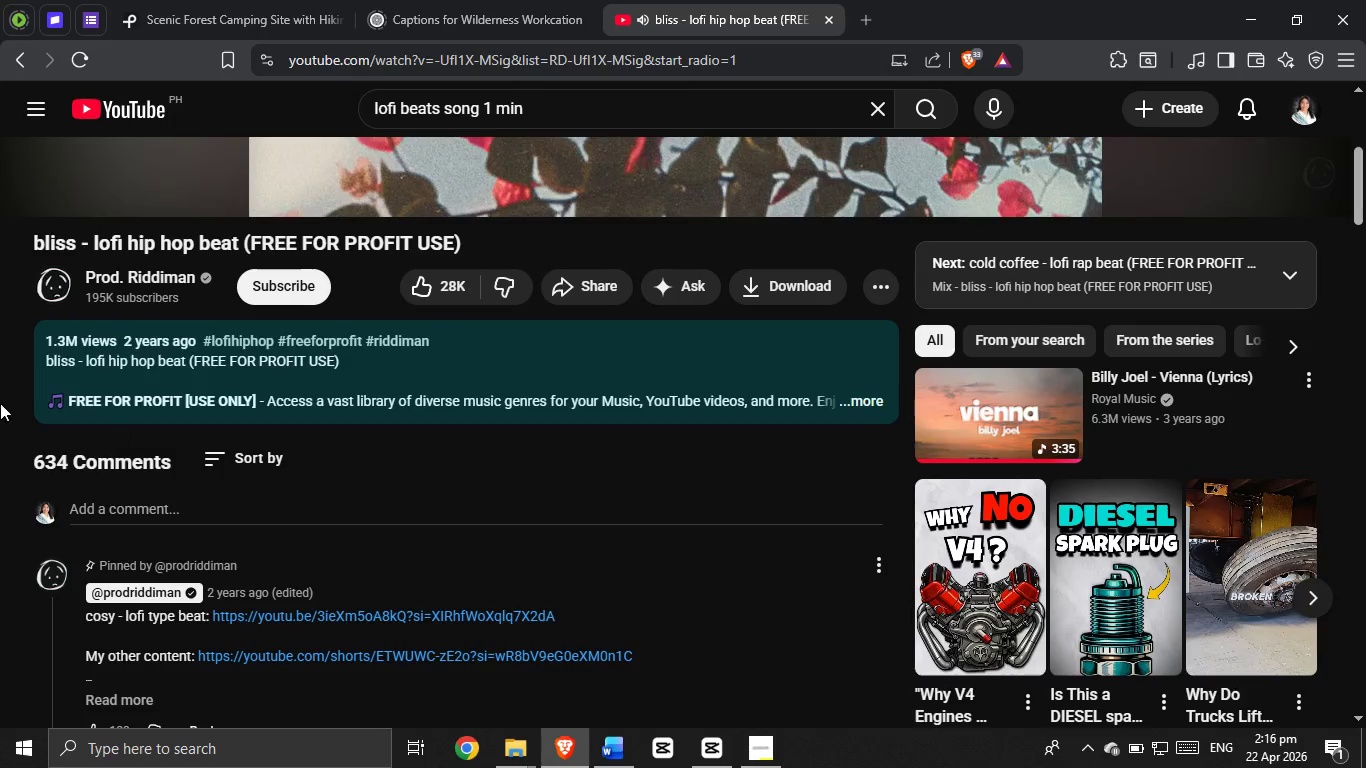 
scroll: coordinate [52, 435], scroll_direction: none, amount: 0.0
 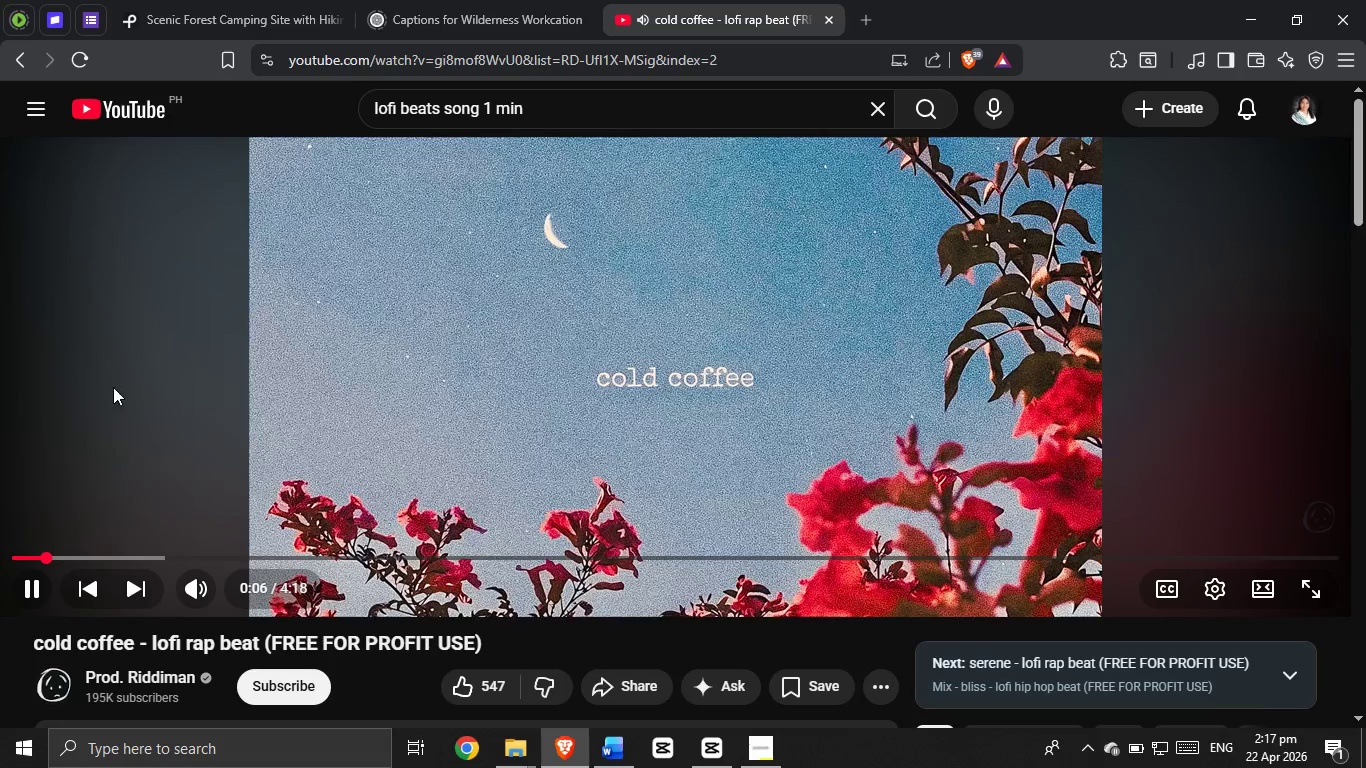 
wait(32.06)
 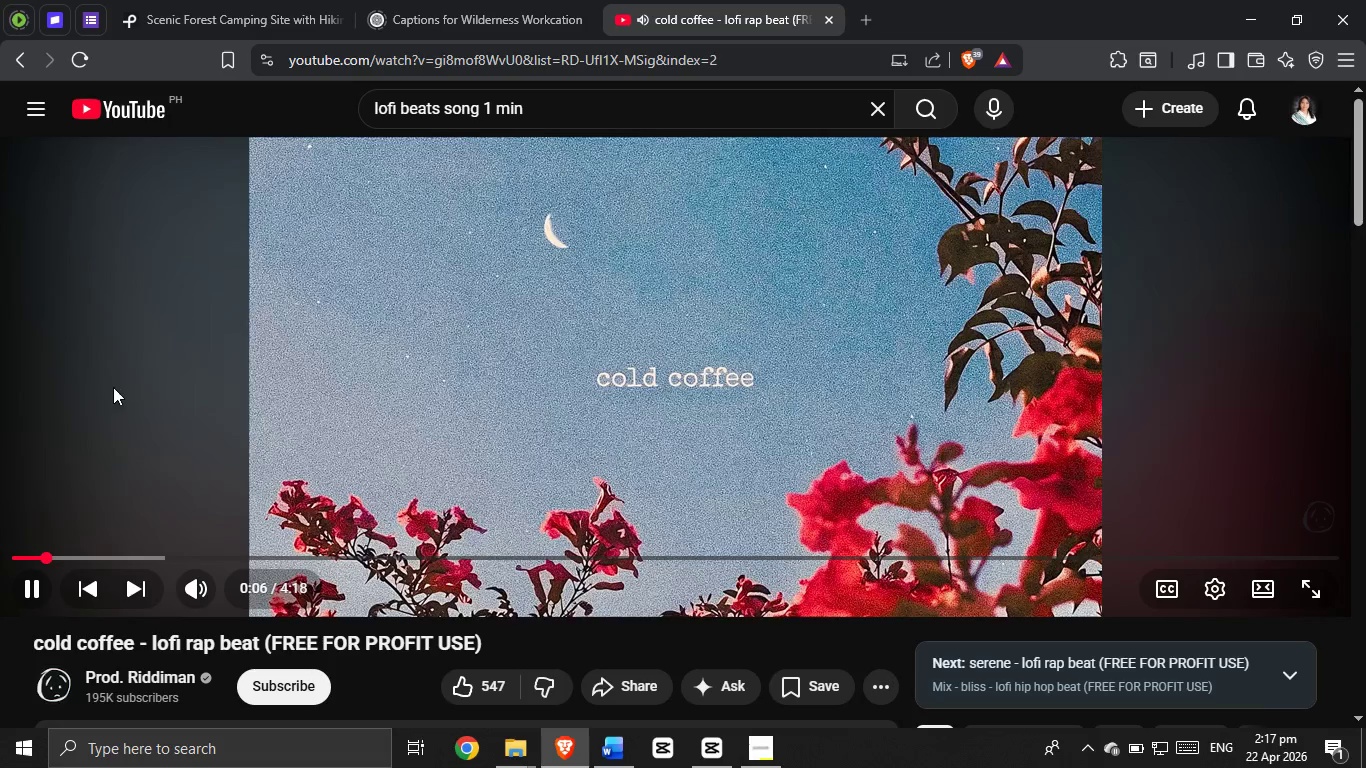 
mouse_move([64, 598])
 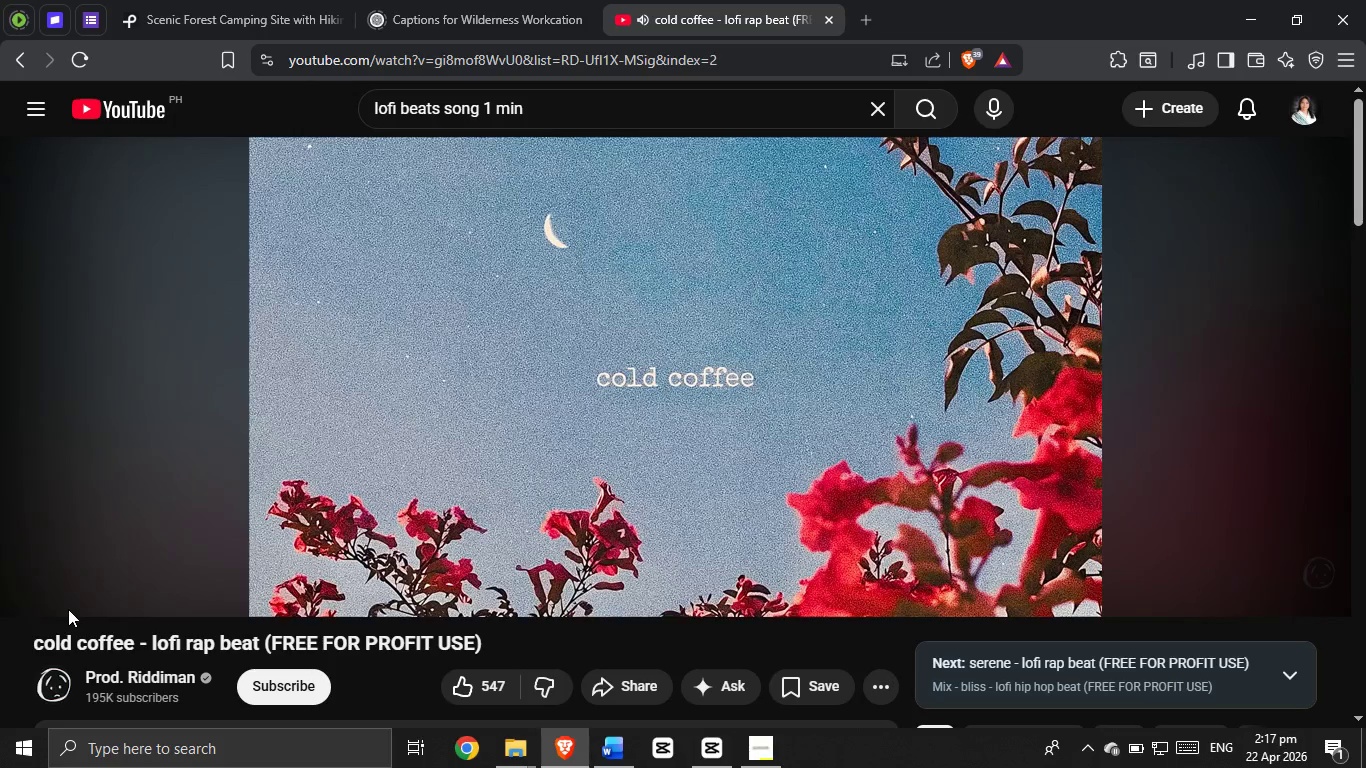 
wait(20.6)
 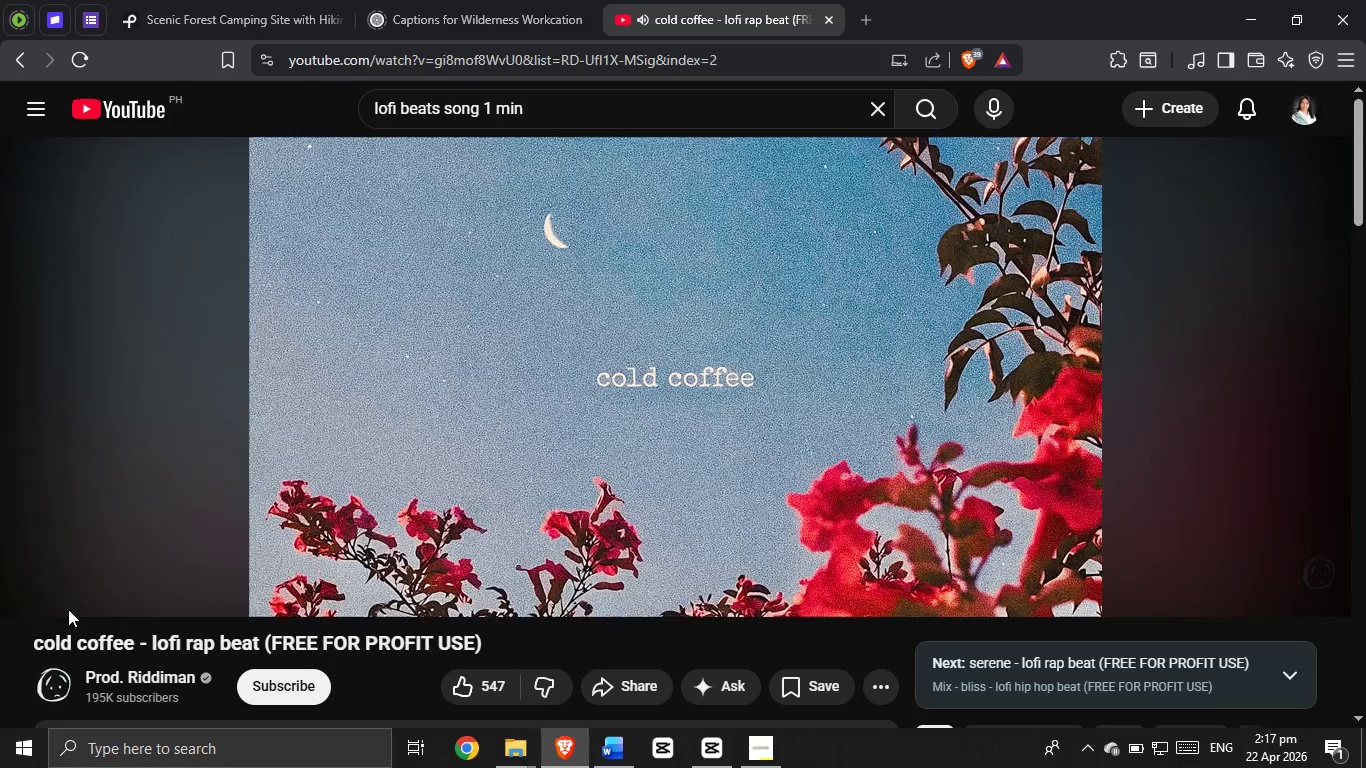 
scroll: coordinate [0, 767], scroll_direction: up, amount: 1.0
 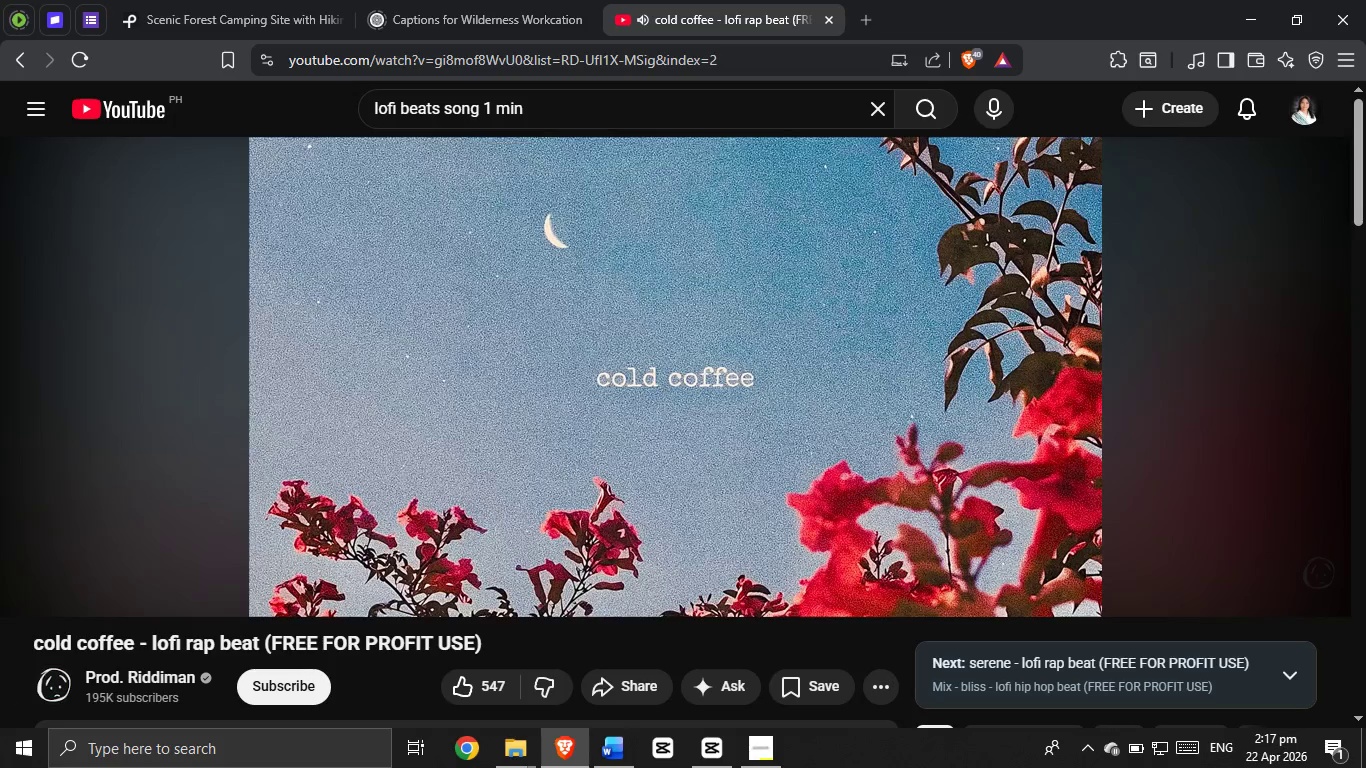 
scroll: coordinate [29, 767], scroll_direction: down, amount: 3.0
 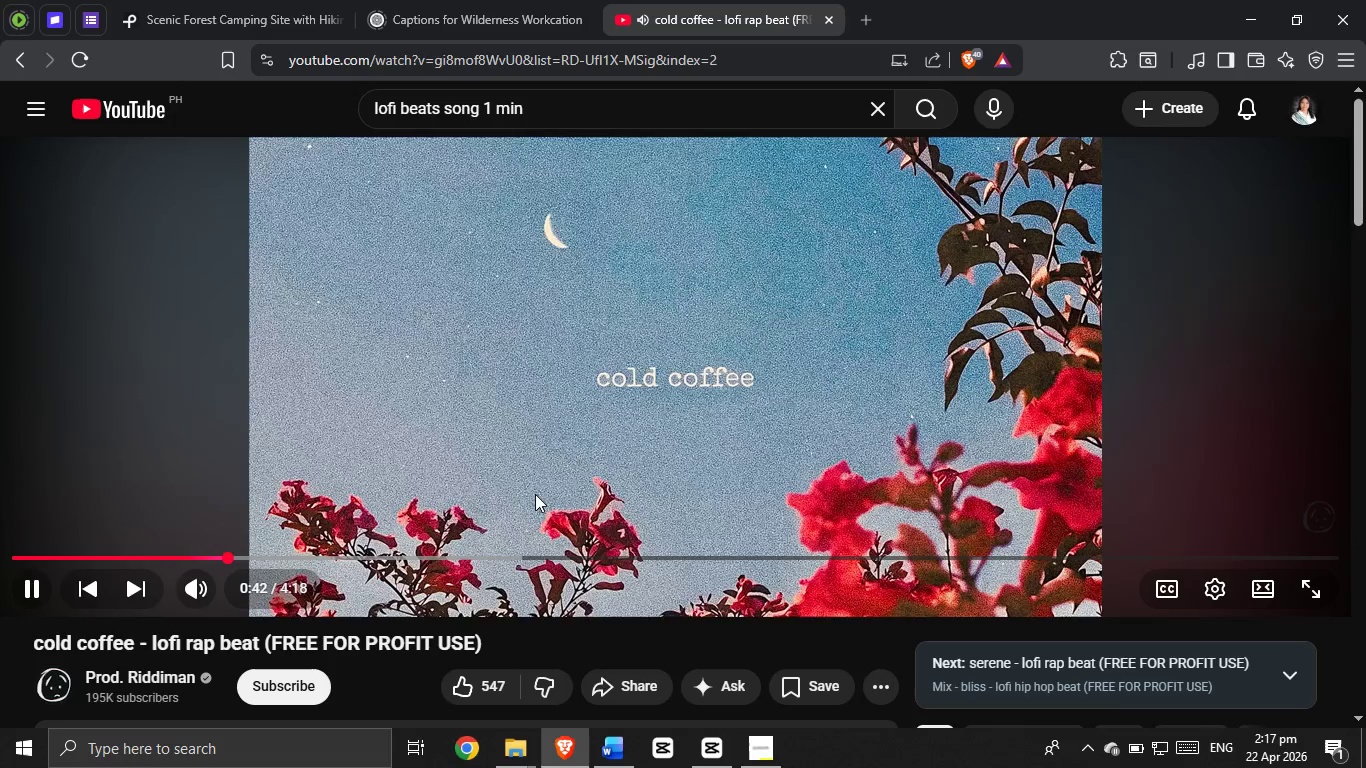 
scroll: coordinate [1068, 403], scroll_direction: none, amount: 0.0
 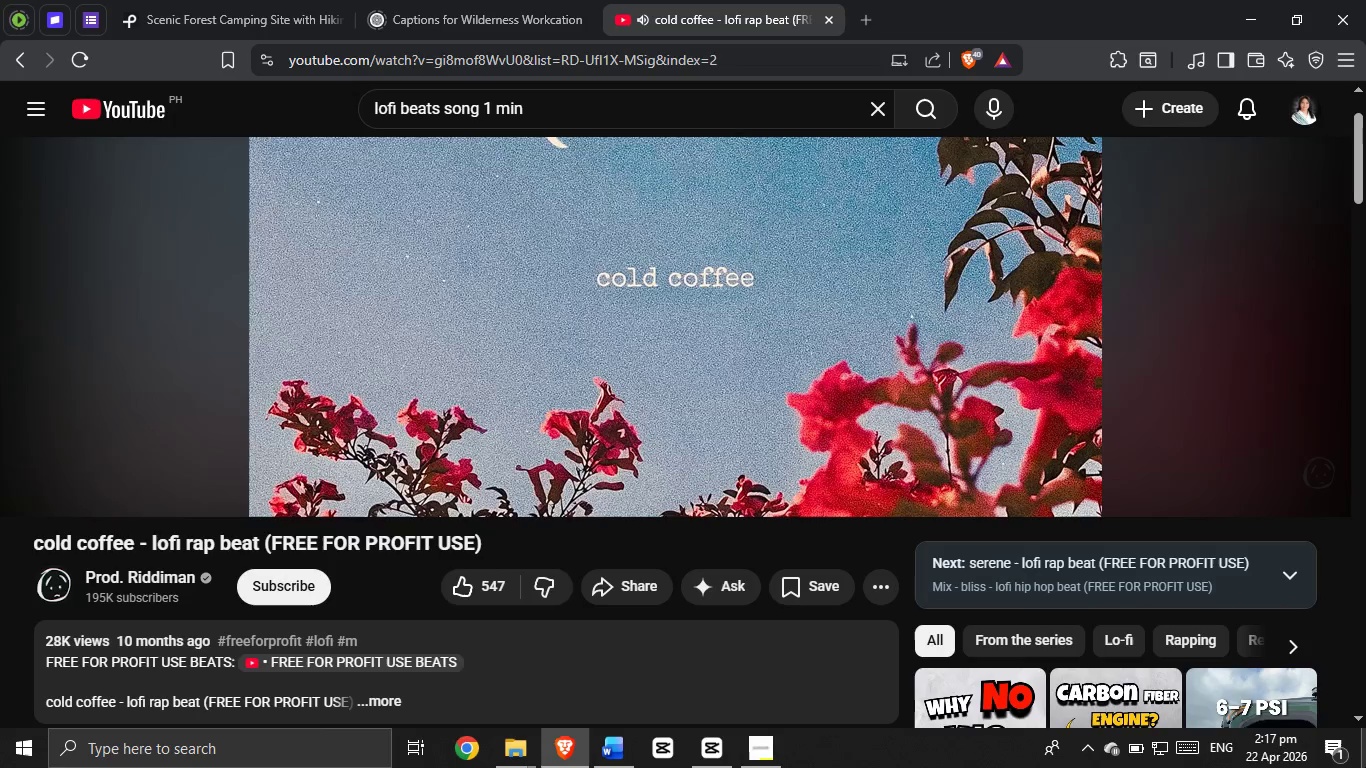 
wait(8.33)
 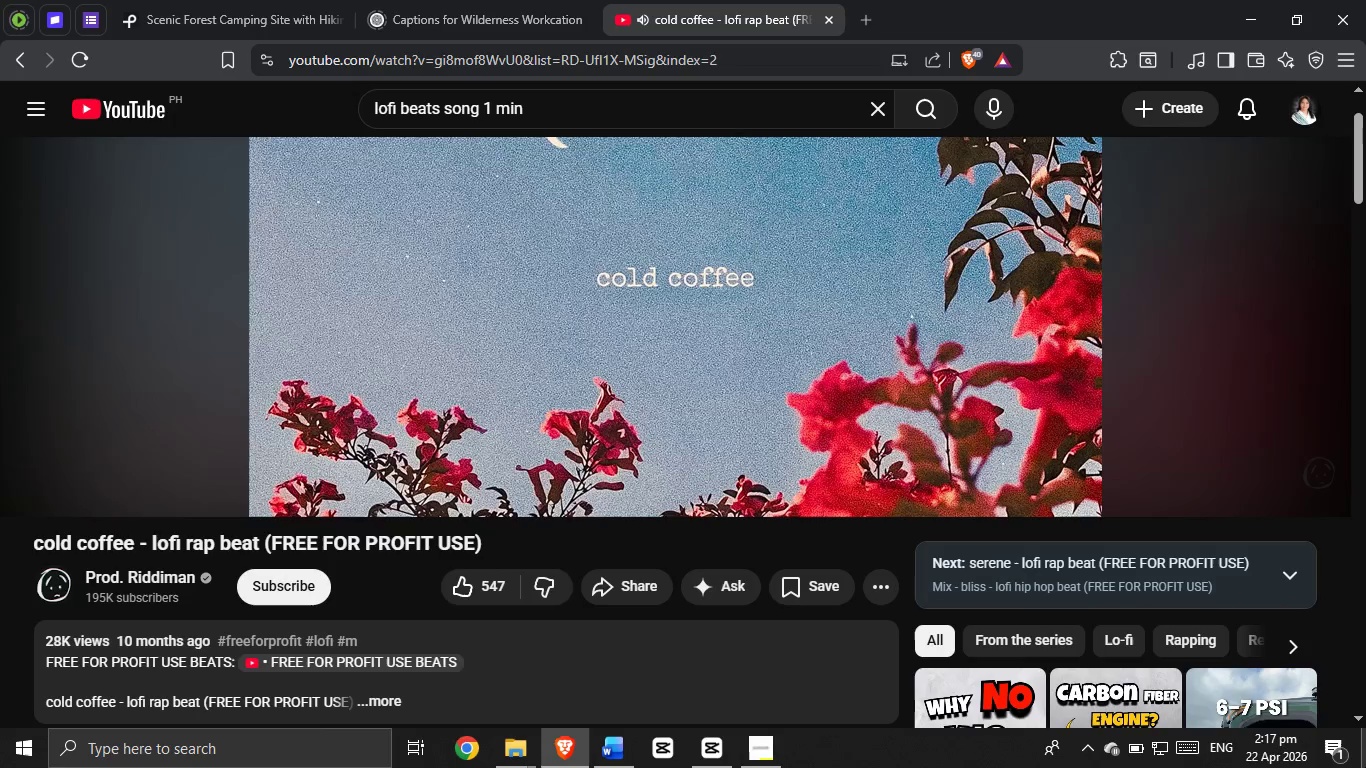 
scroll: coordinate [597, 520], scroll_direction: down, amount: 12.0
 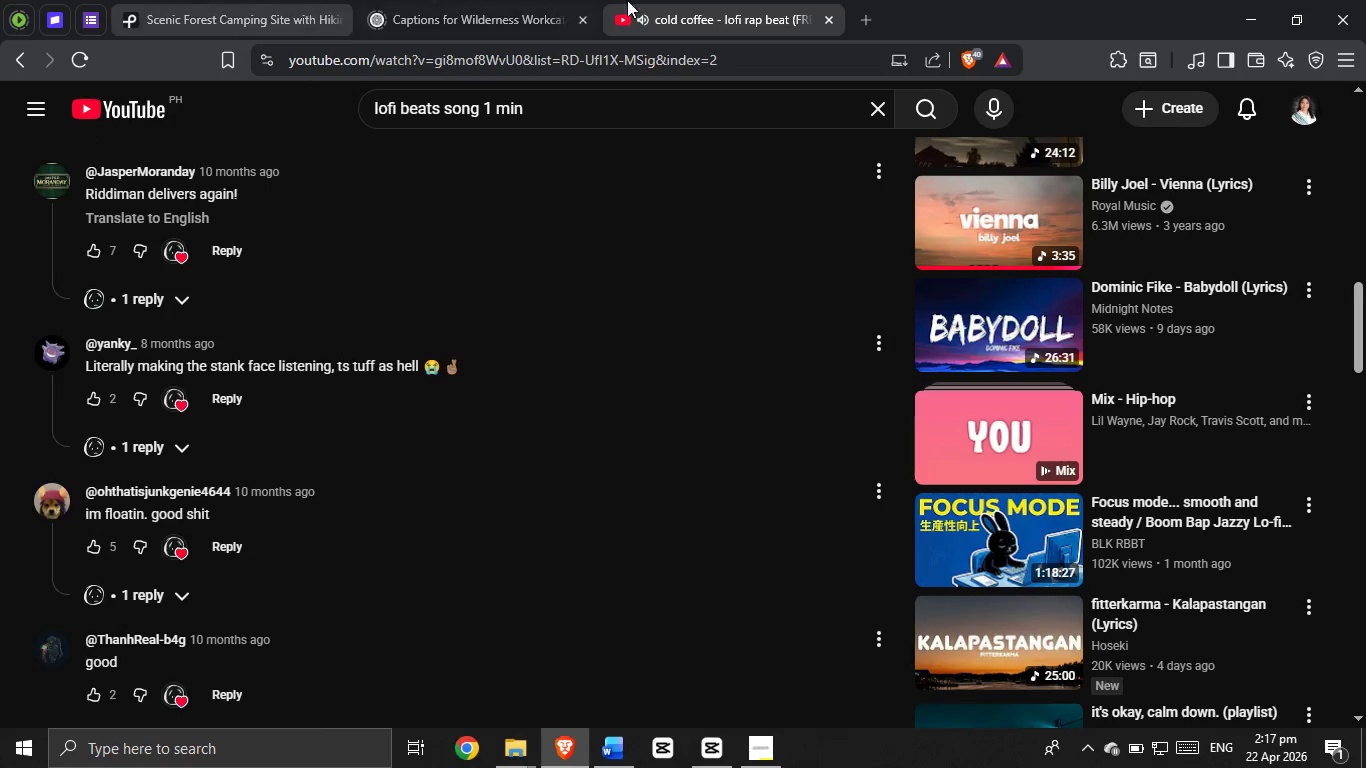 
scroll: coordinate [671, 493], scroll_direction: up, amount: 21.0
 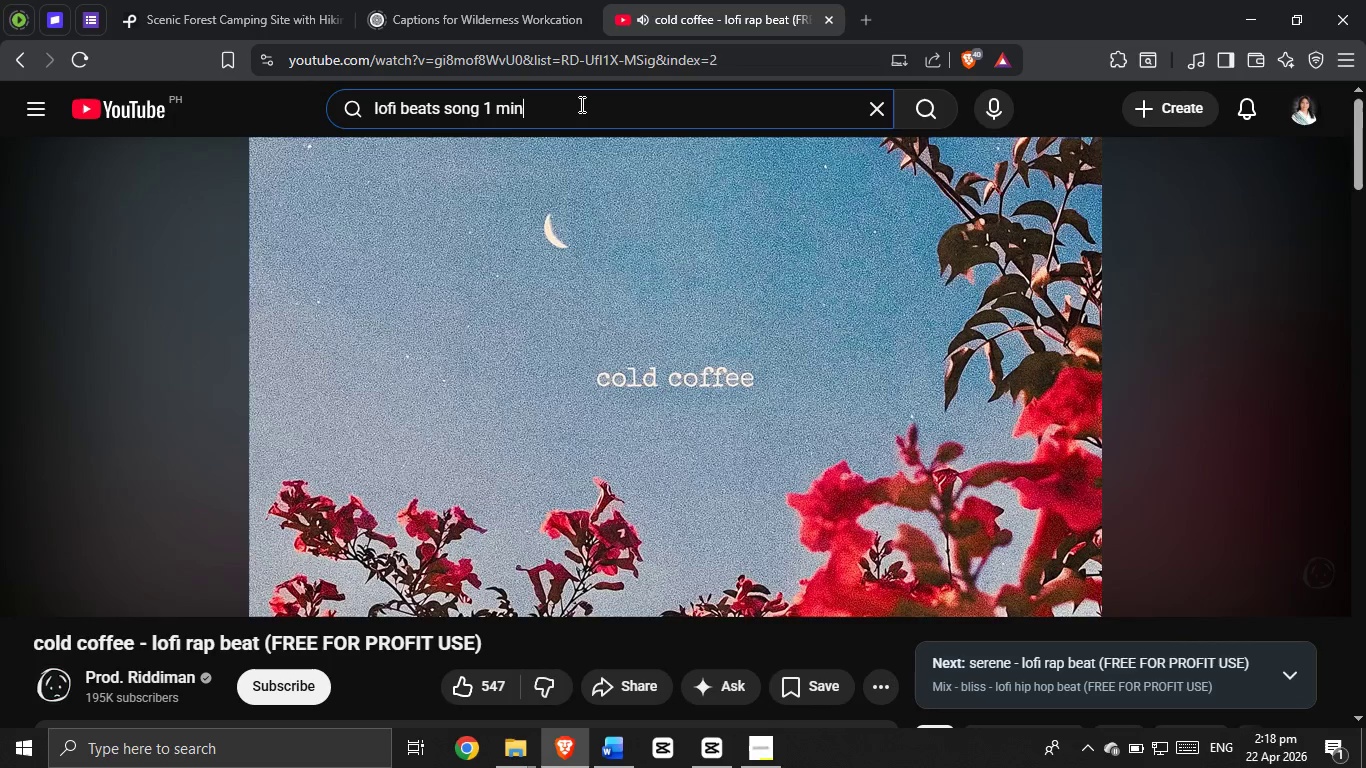 
key(Enter)
 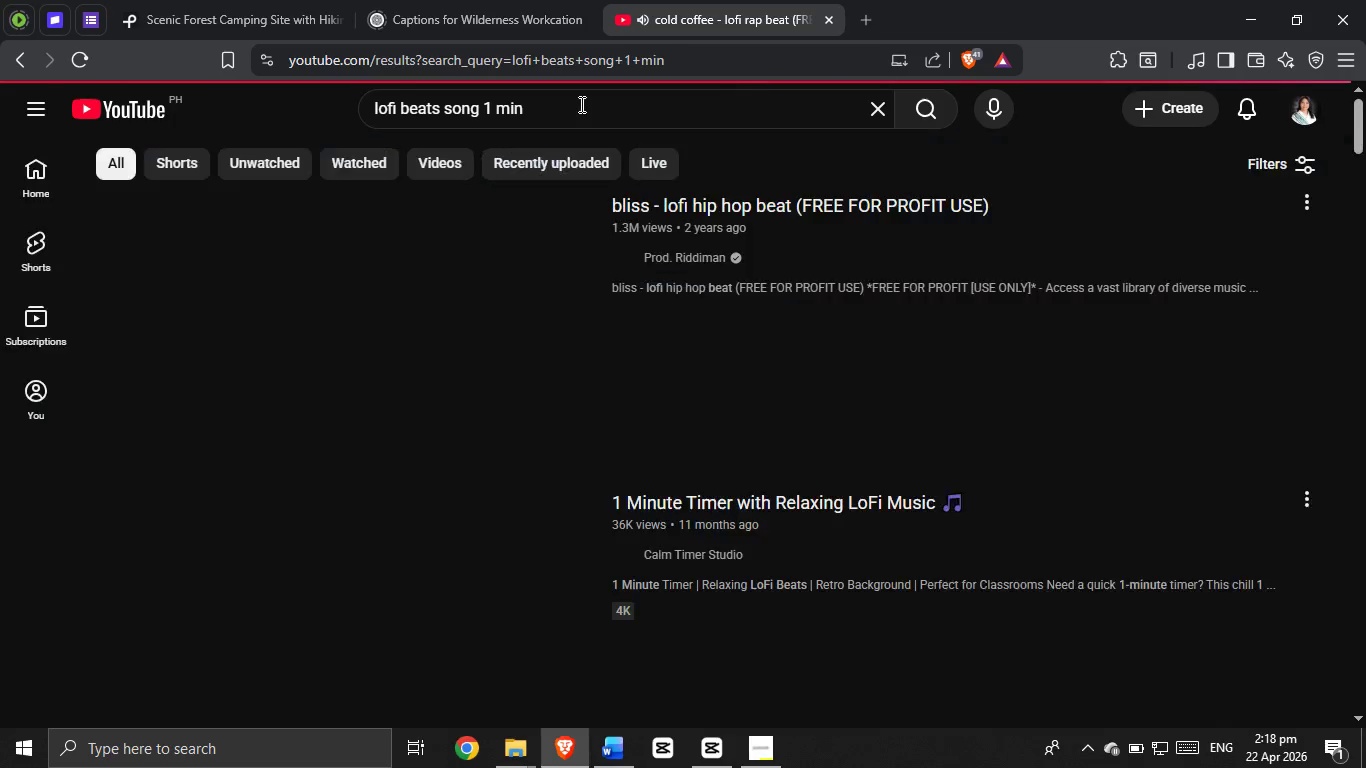 
scroll: coordinate [491, 278], scroll_direction: down, amount: 9.0
 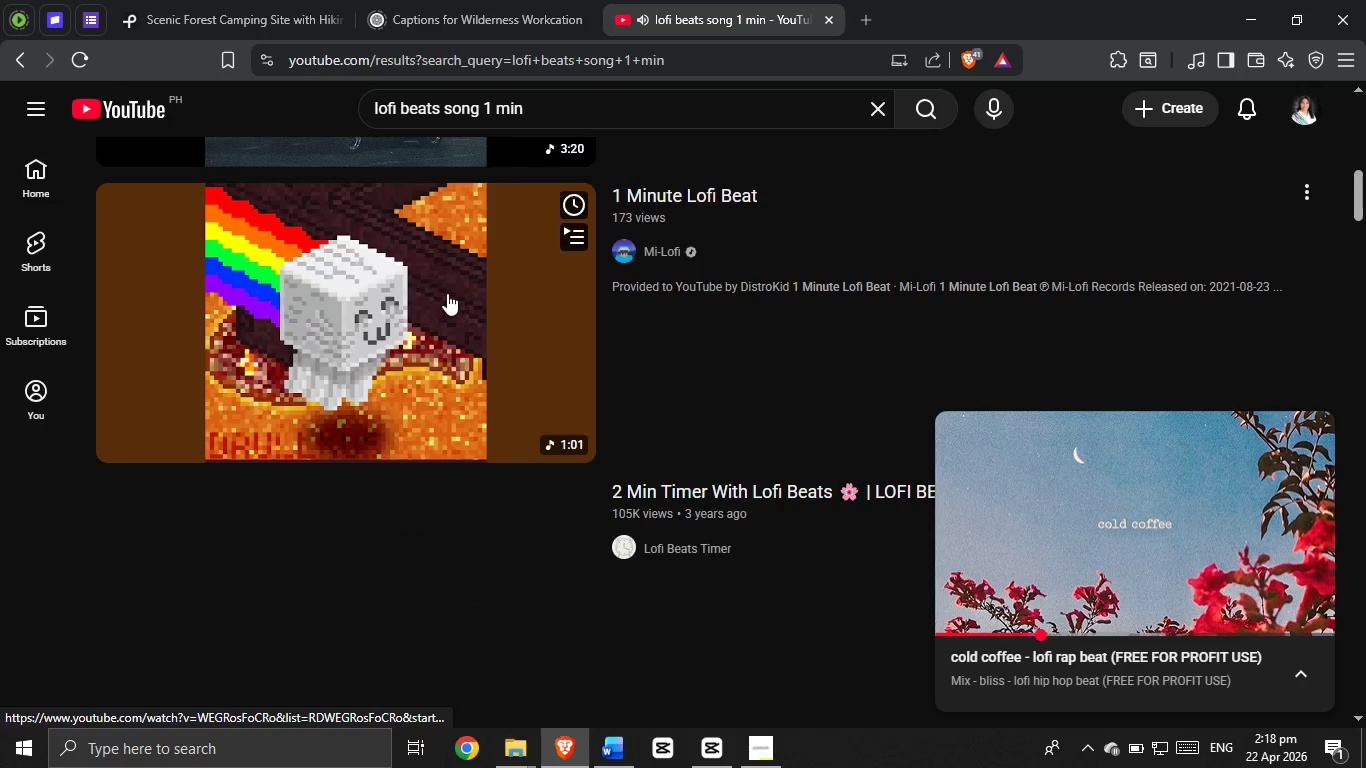 
scroll: coordinate [443, 298], scroll_direction: up, amount: 2.0
 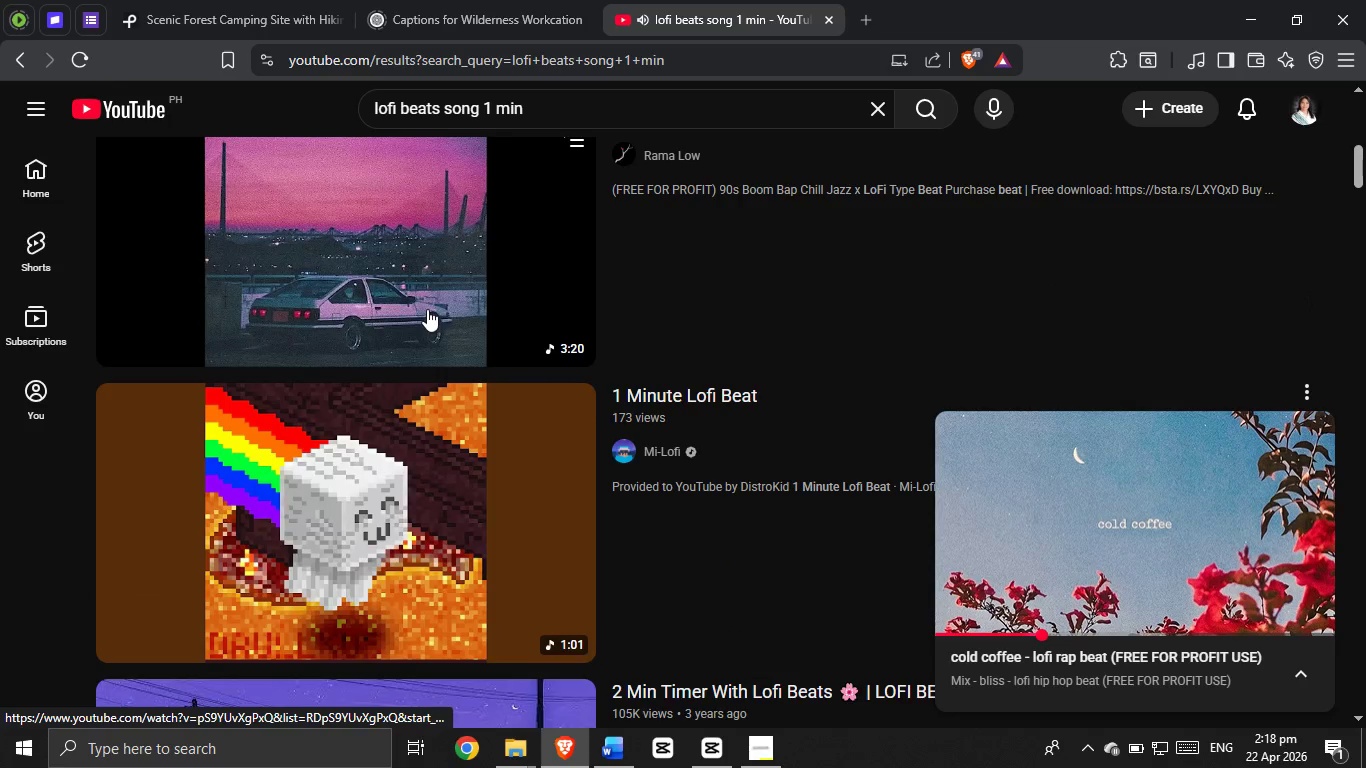 
scroll: coordinate [404, 250], scroll_direction: down, amount: 5.0
 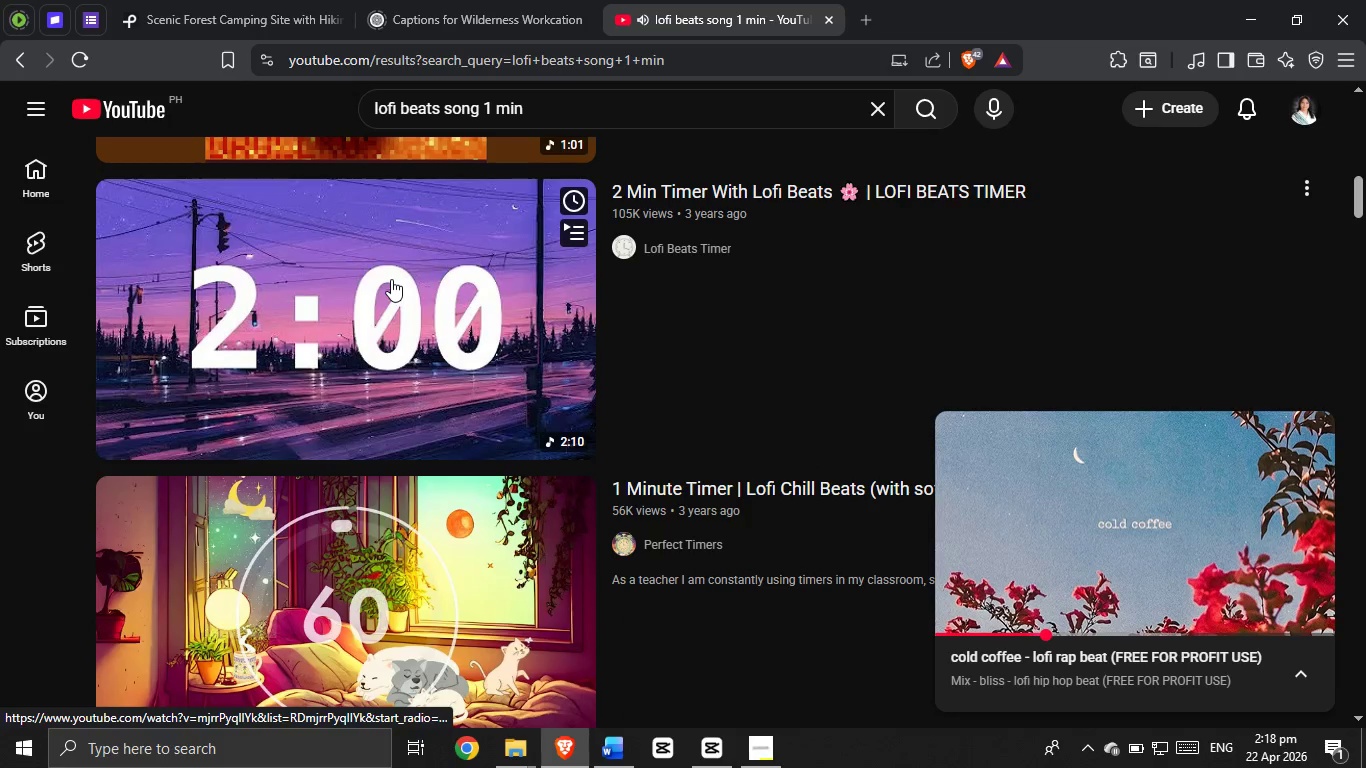 
left_click([395, 276])
 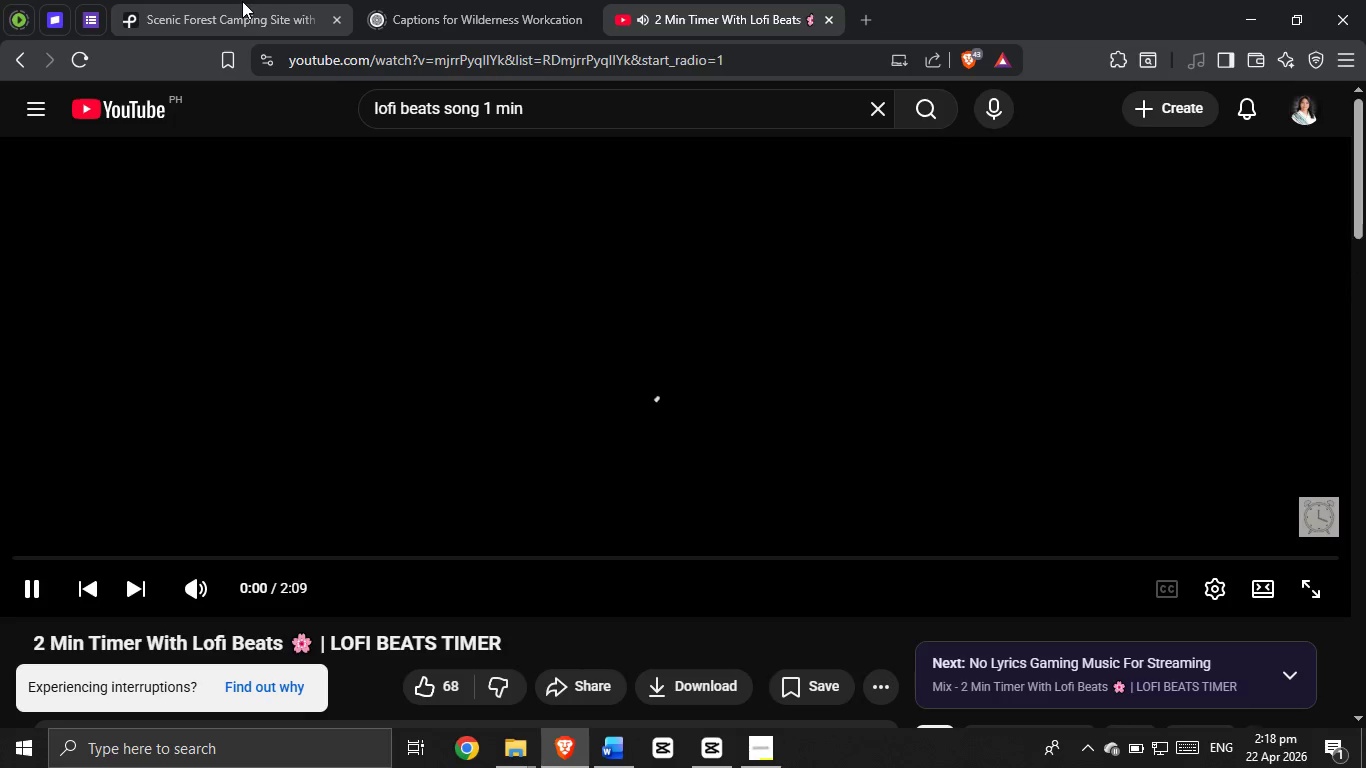 
left_click([780, 764])